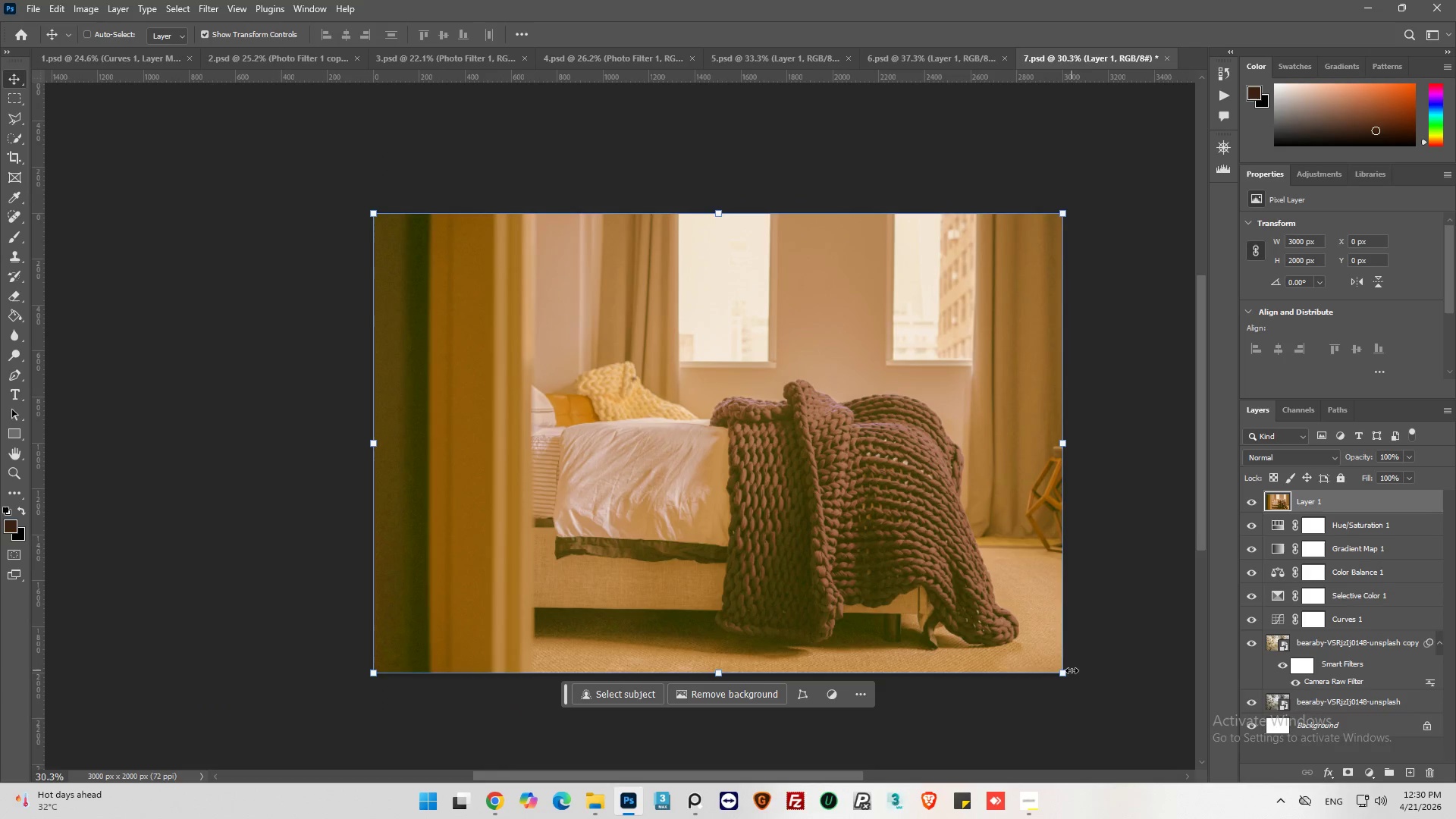 
left_click_drag(start_coordinate=[1066, 672], to_coordinate=[600, 374])
 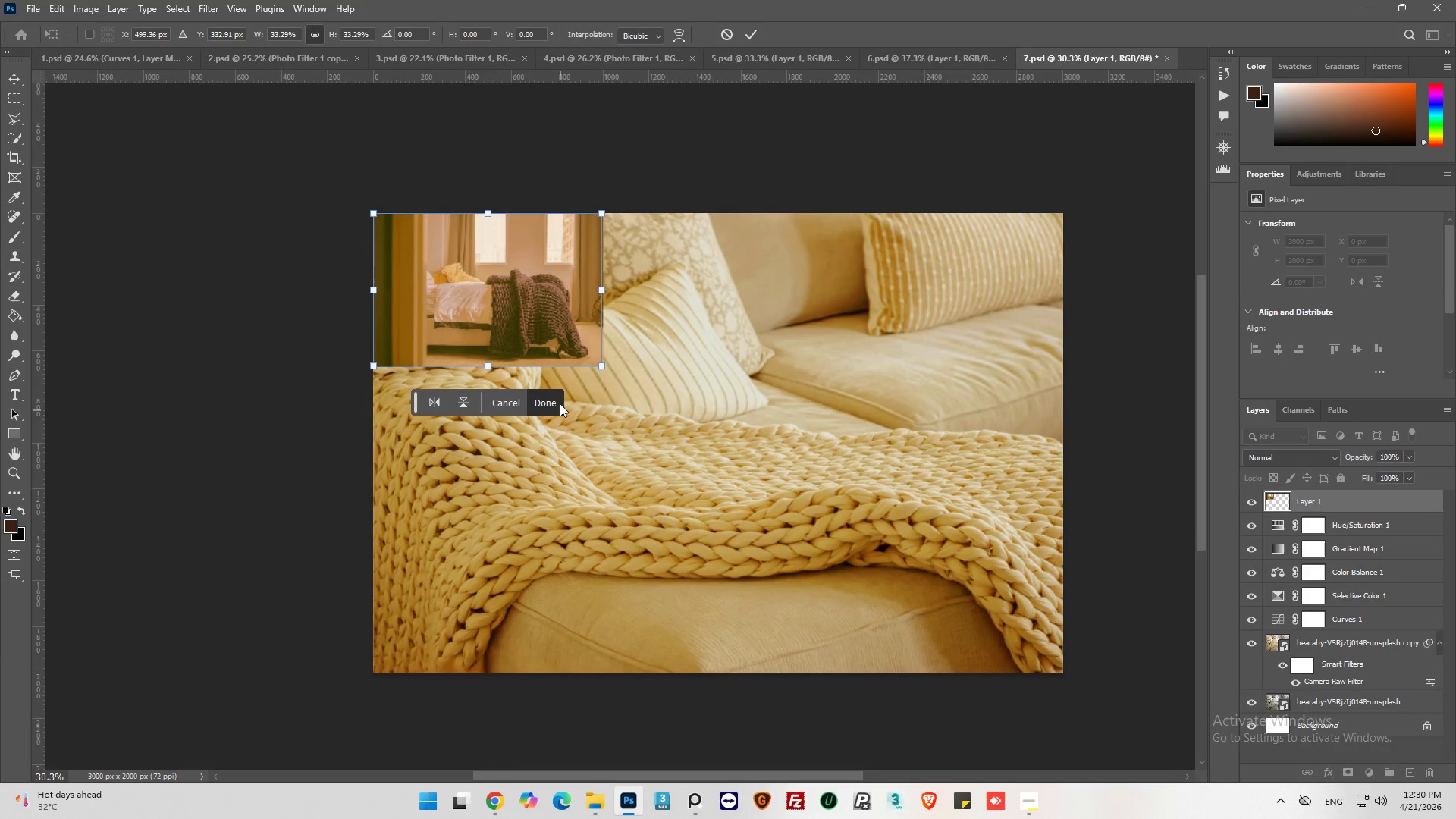 
left_click([554, 400])
 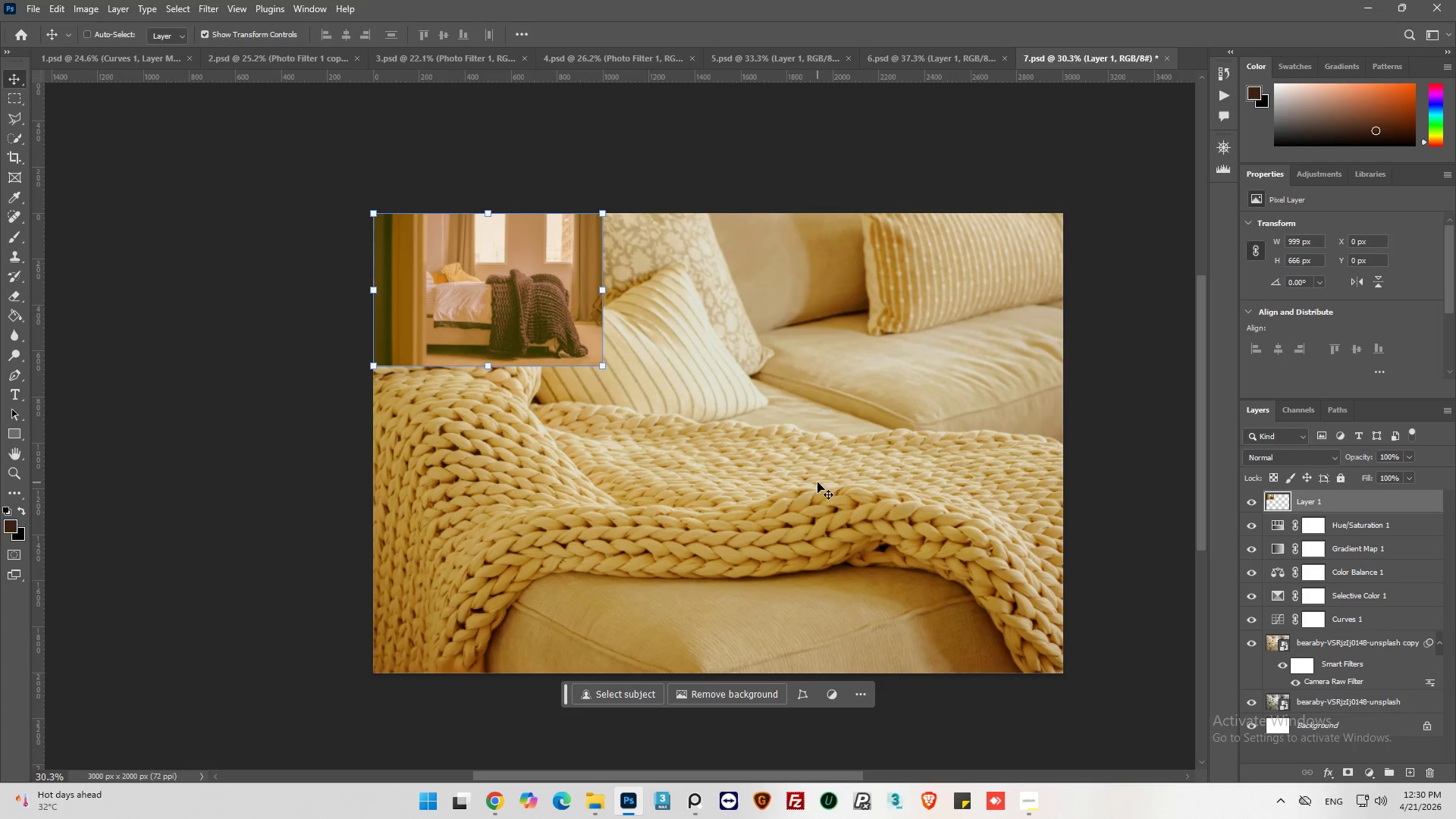 
key(Control+V)
 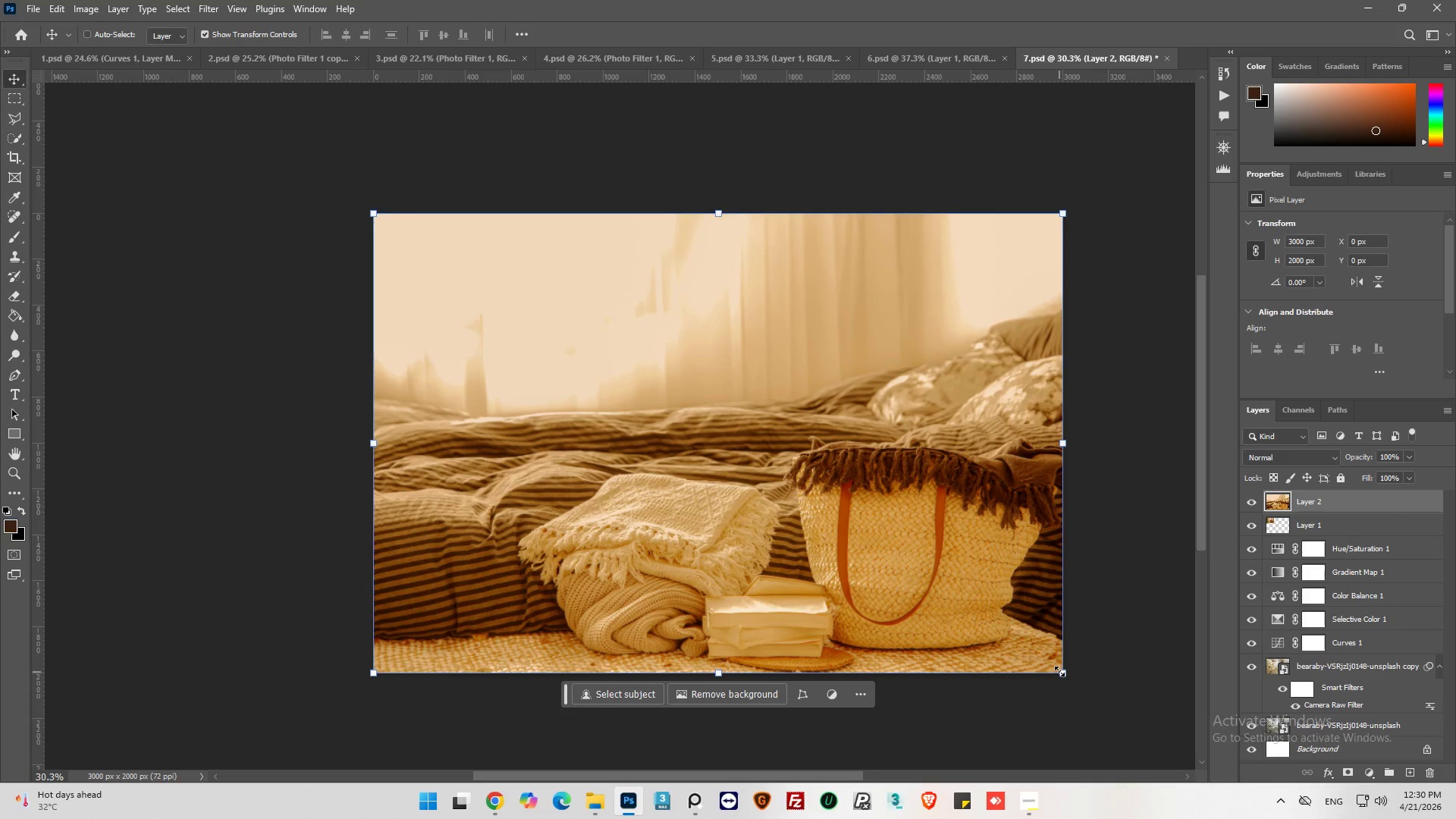 
left_click_drag(start_coordinate=[1059, 656], to_coordinate=[956, 544])
 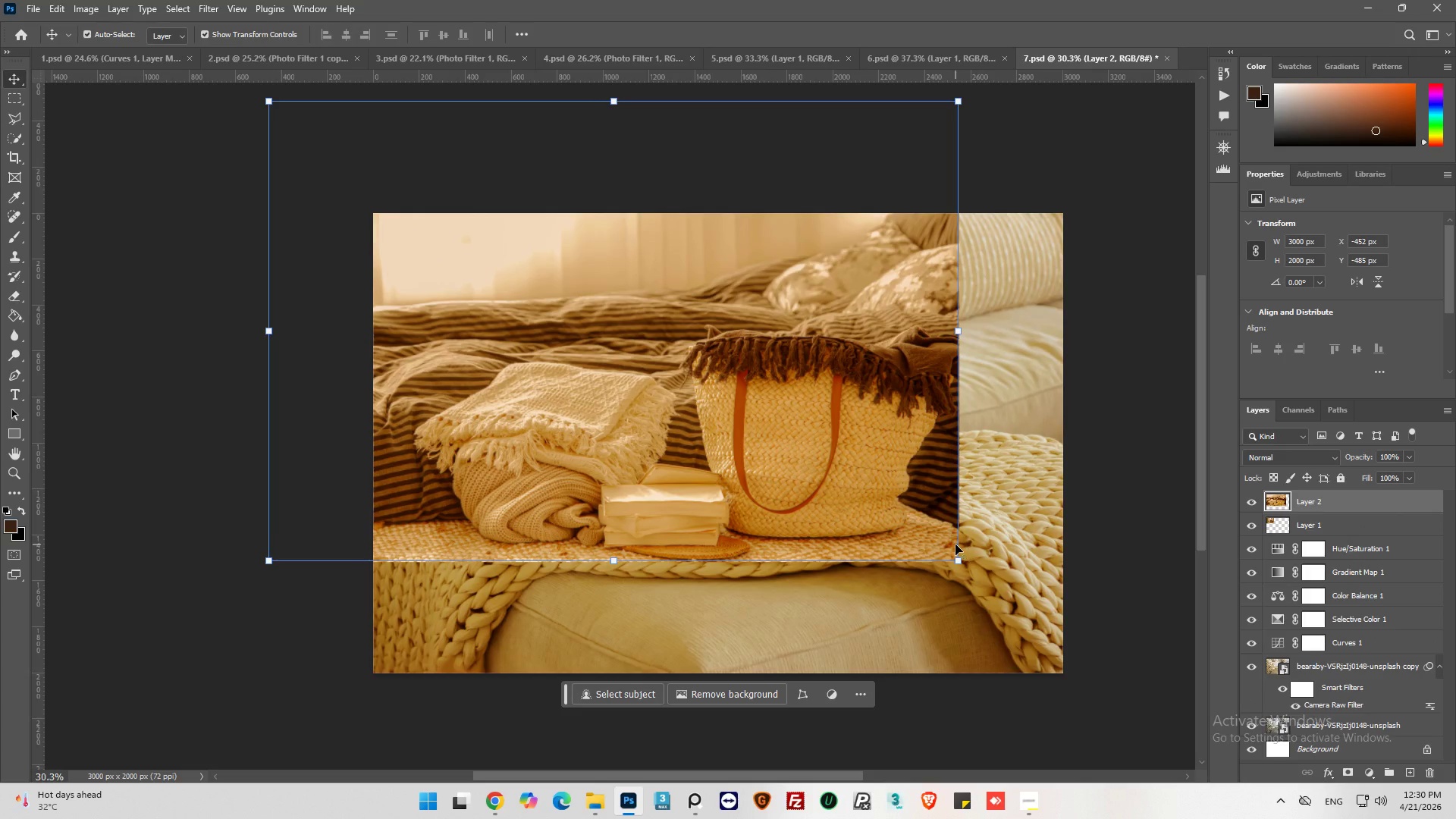 
key(Control+Z)
 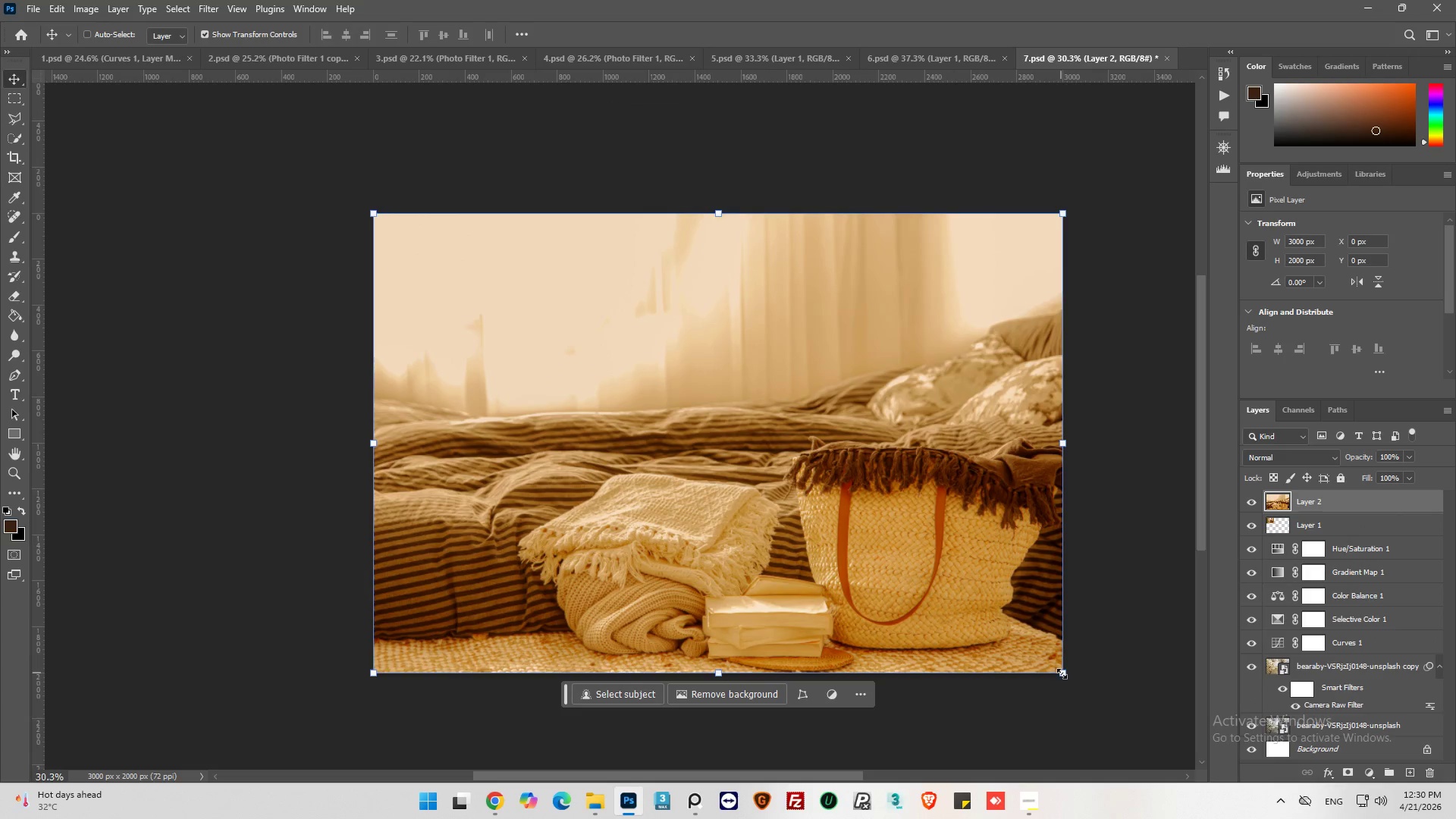 
left_click_drag(start_coordinate=[1062, 674], to_coordinate=[628, 402])
 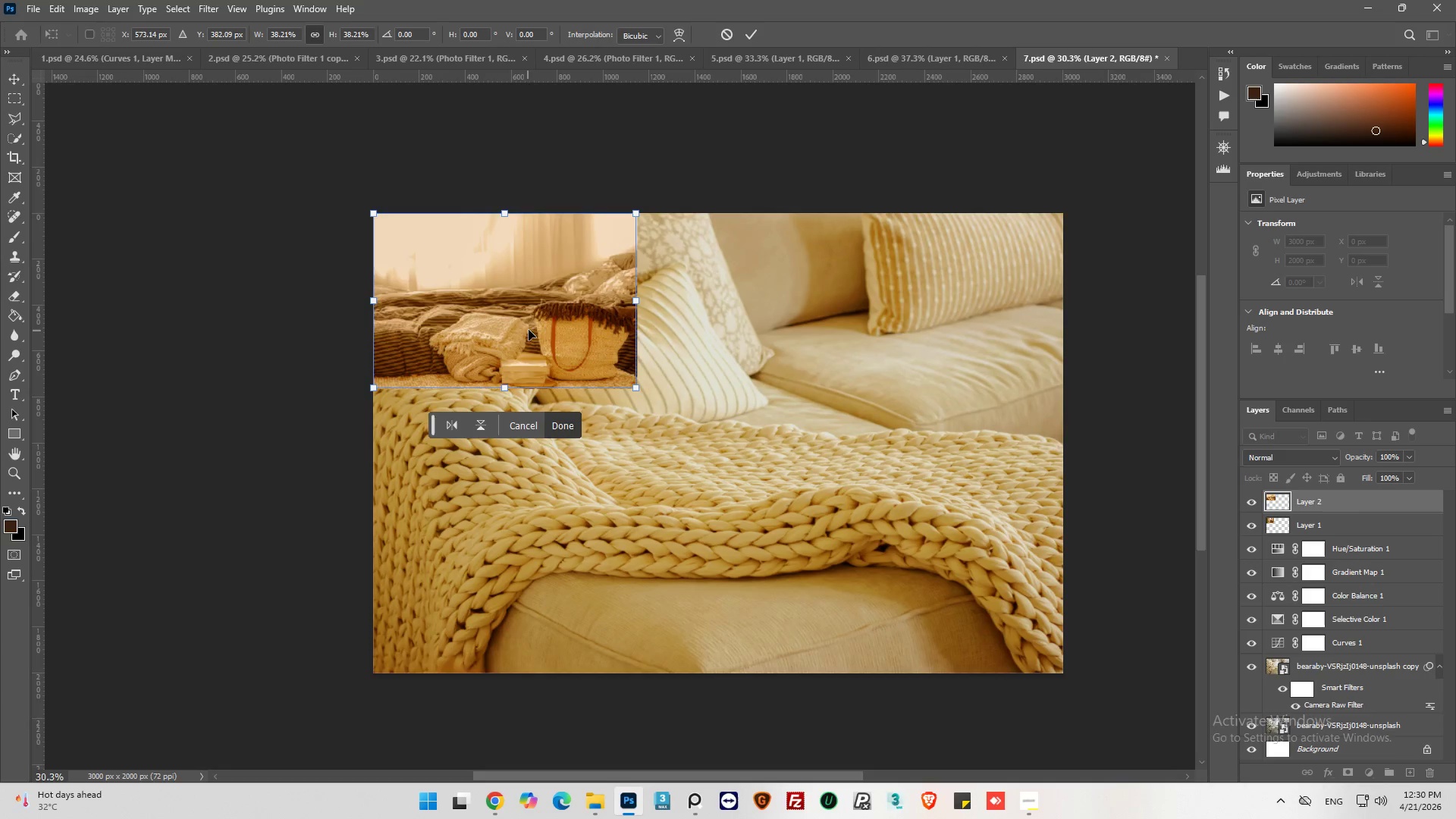 
left_click_drag(start_coordinate=[530, 328], to_coordinate=[532, 498])
 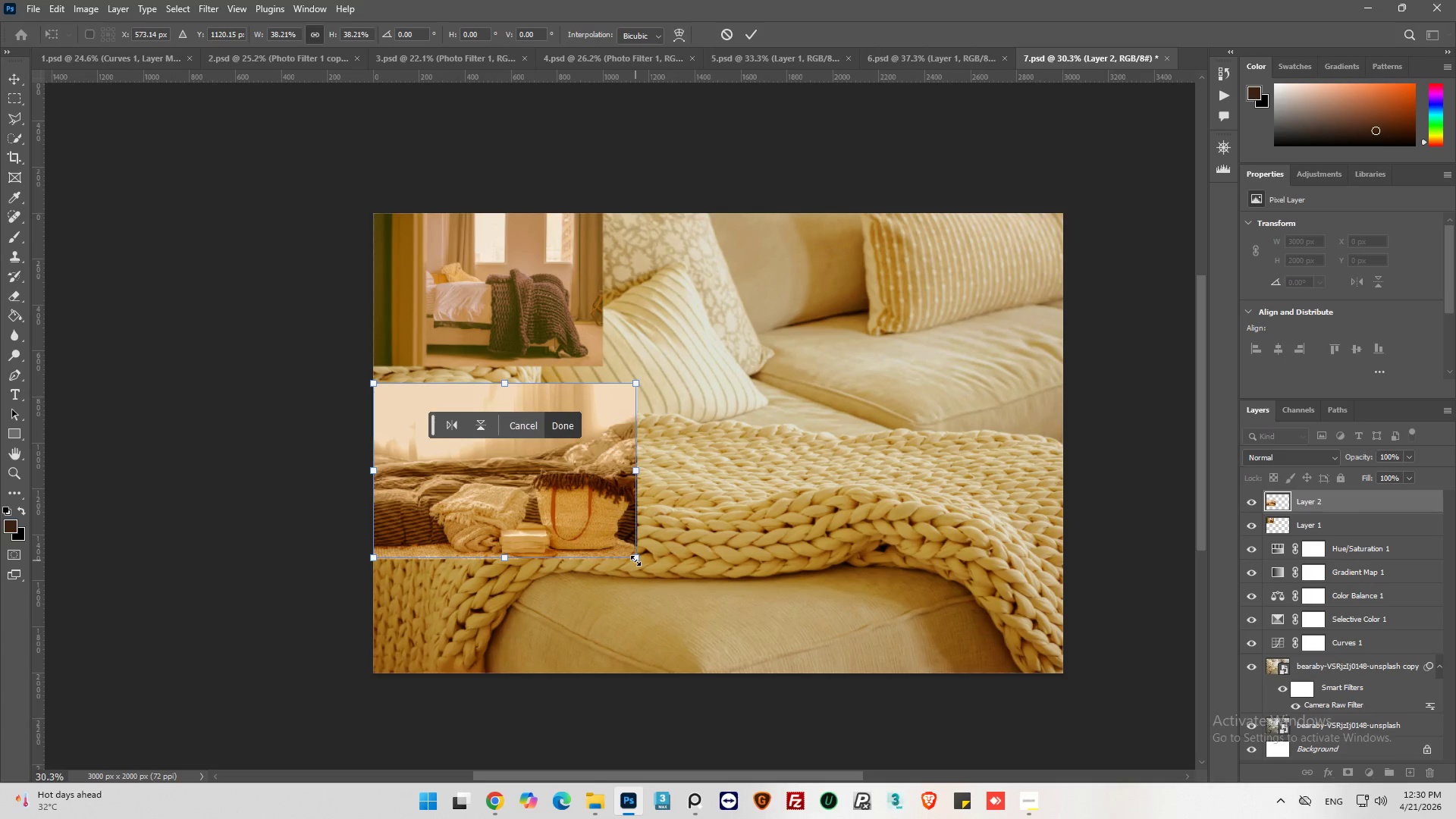 
left_click_drag(start_coordinate=[635, 560], to_coordinate=[616, 529])
 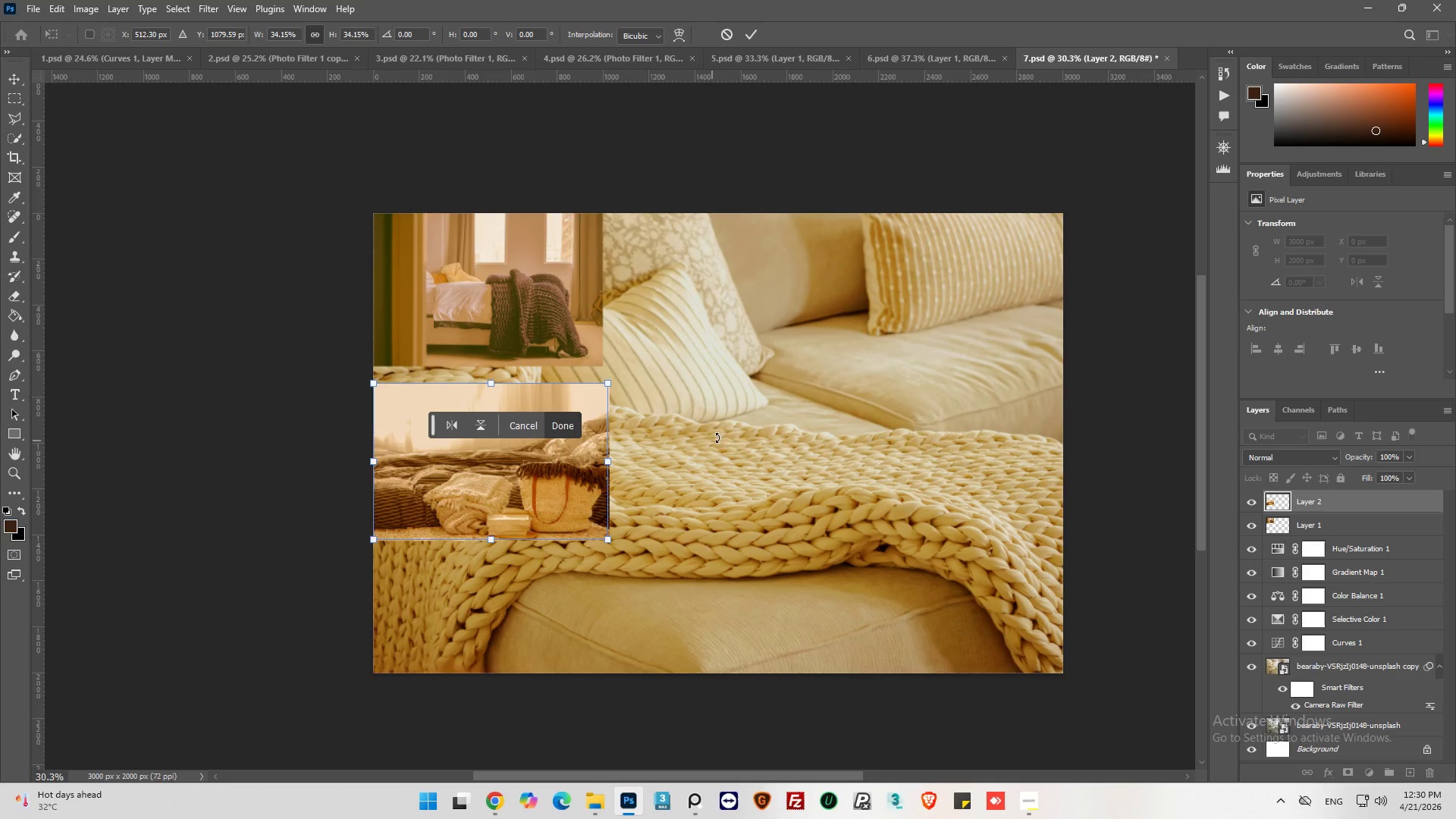 
key(Alt+AltLeft)
 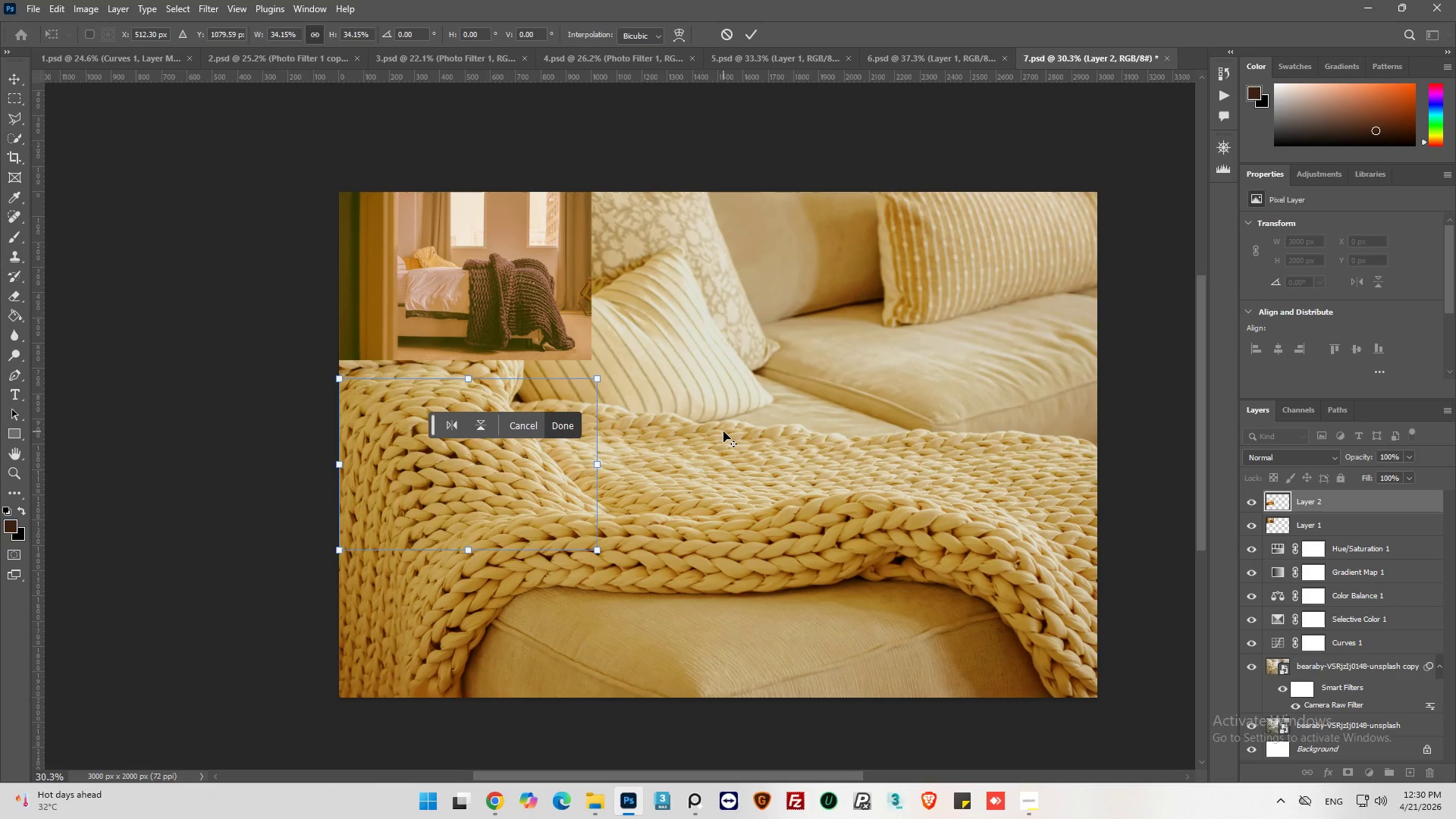 
scroll: coordinate [725, 431], scroll_direction: up, amount: 2.0
 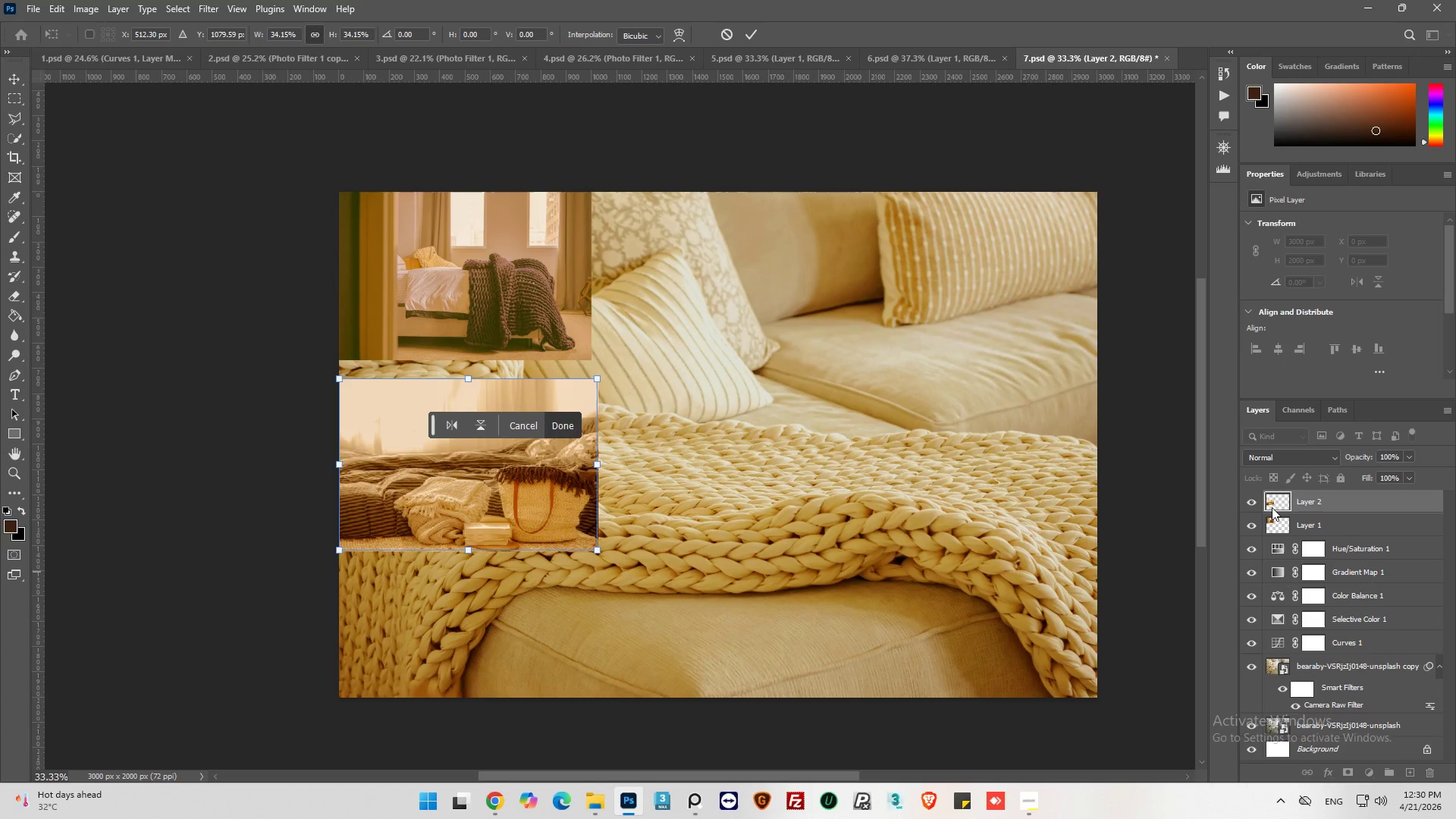 
left_click([566, 427])
 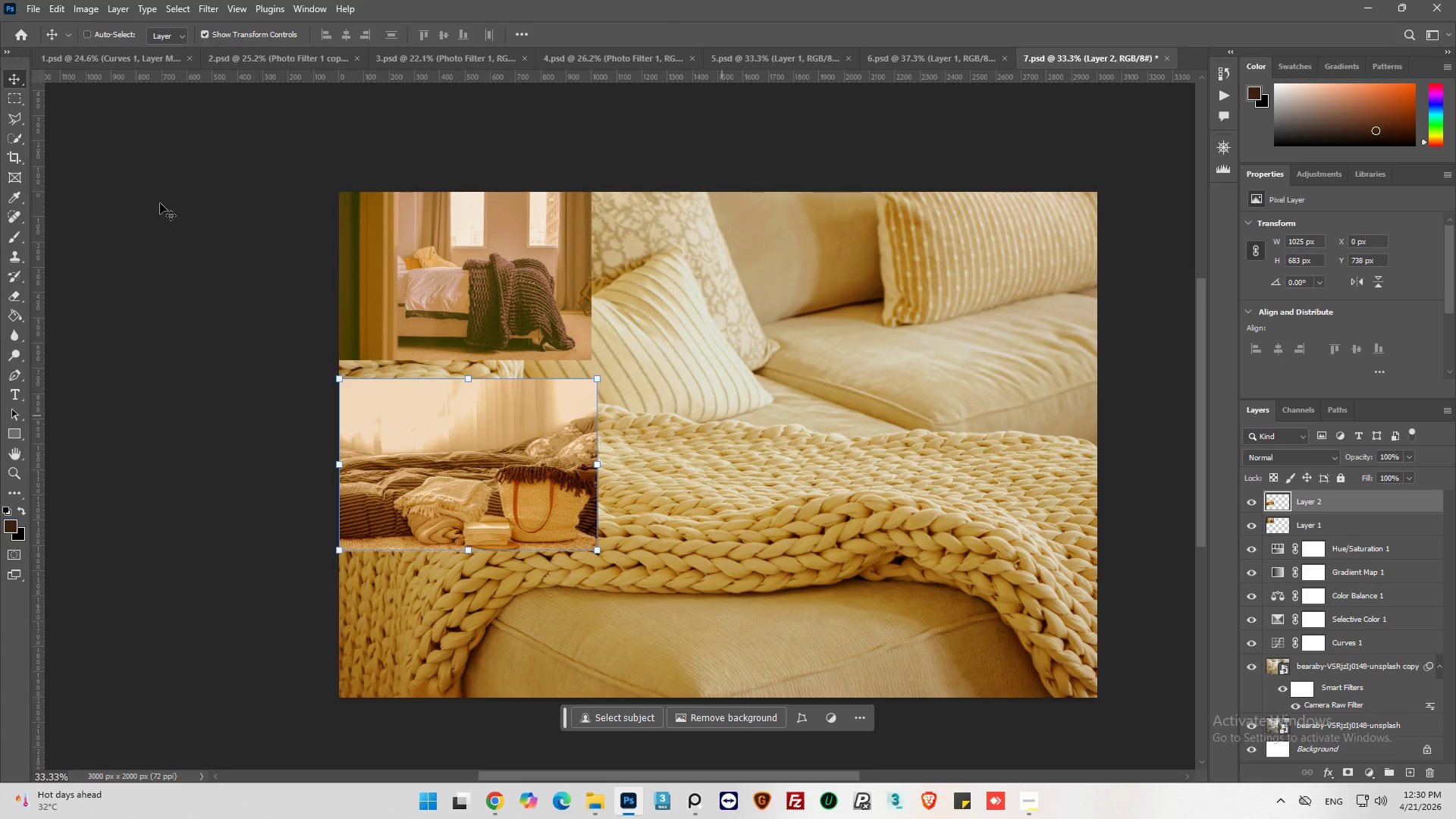 
left_click([14, 100])
 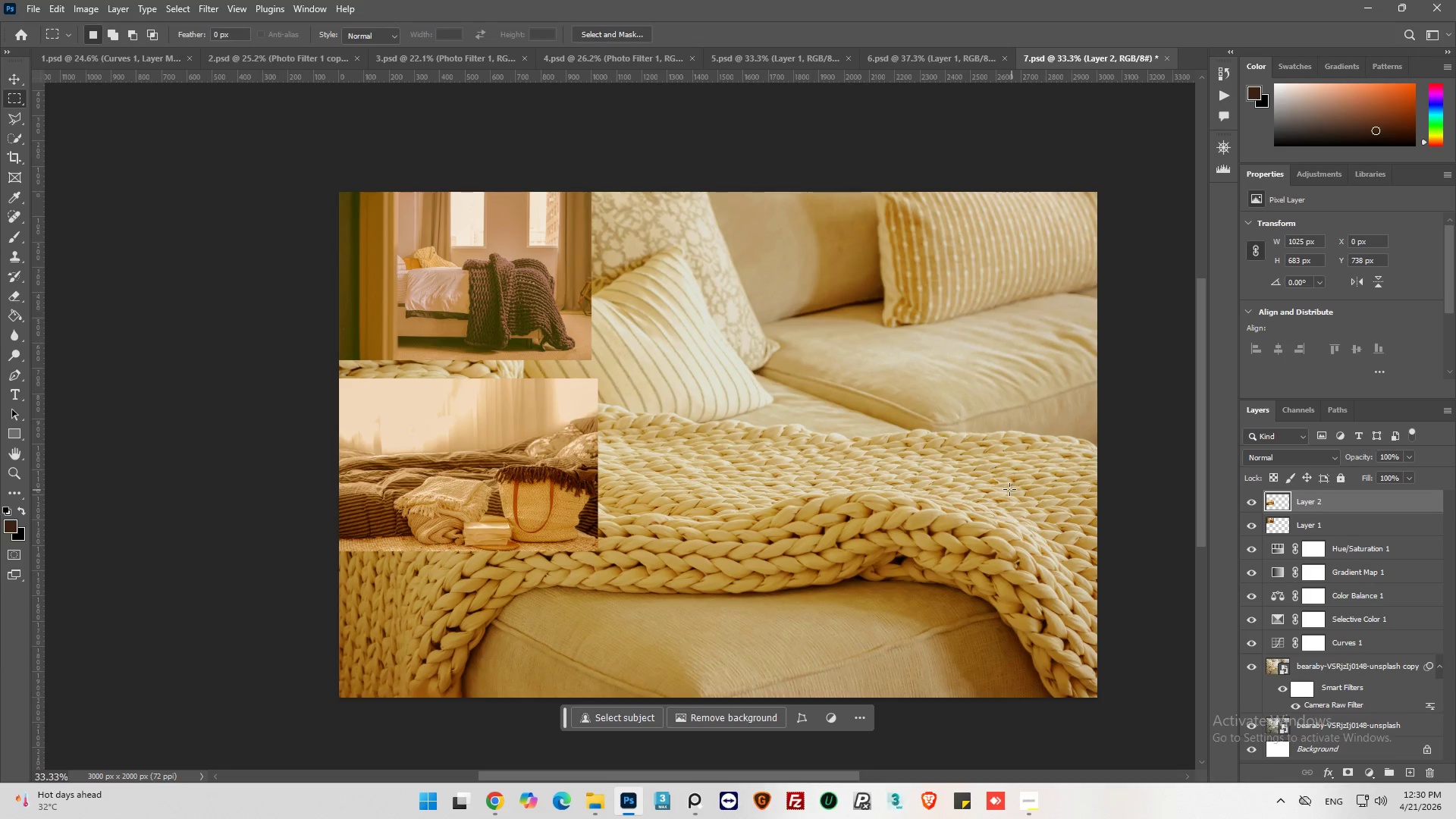 
hold_key(key=AltLeft, duration=0.33)
scroll: coordinate [827, 411], scroll_direction: up, amount: 1.0
 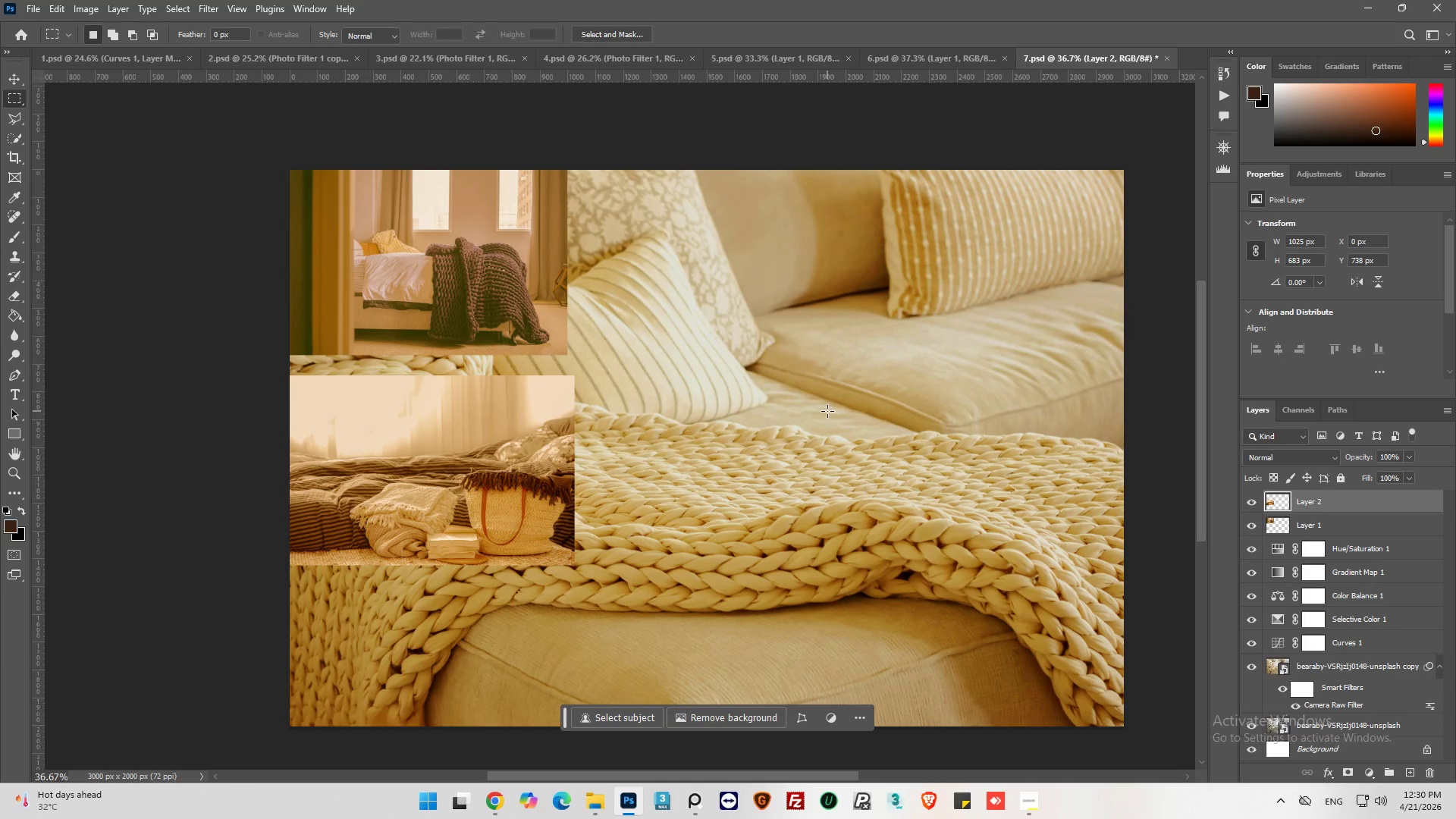 
scroll: coordinate [827, 411], scroll_direction: down, amount: 1.0
 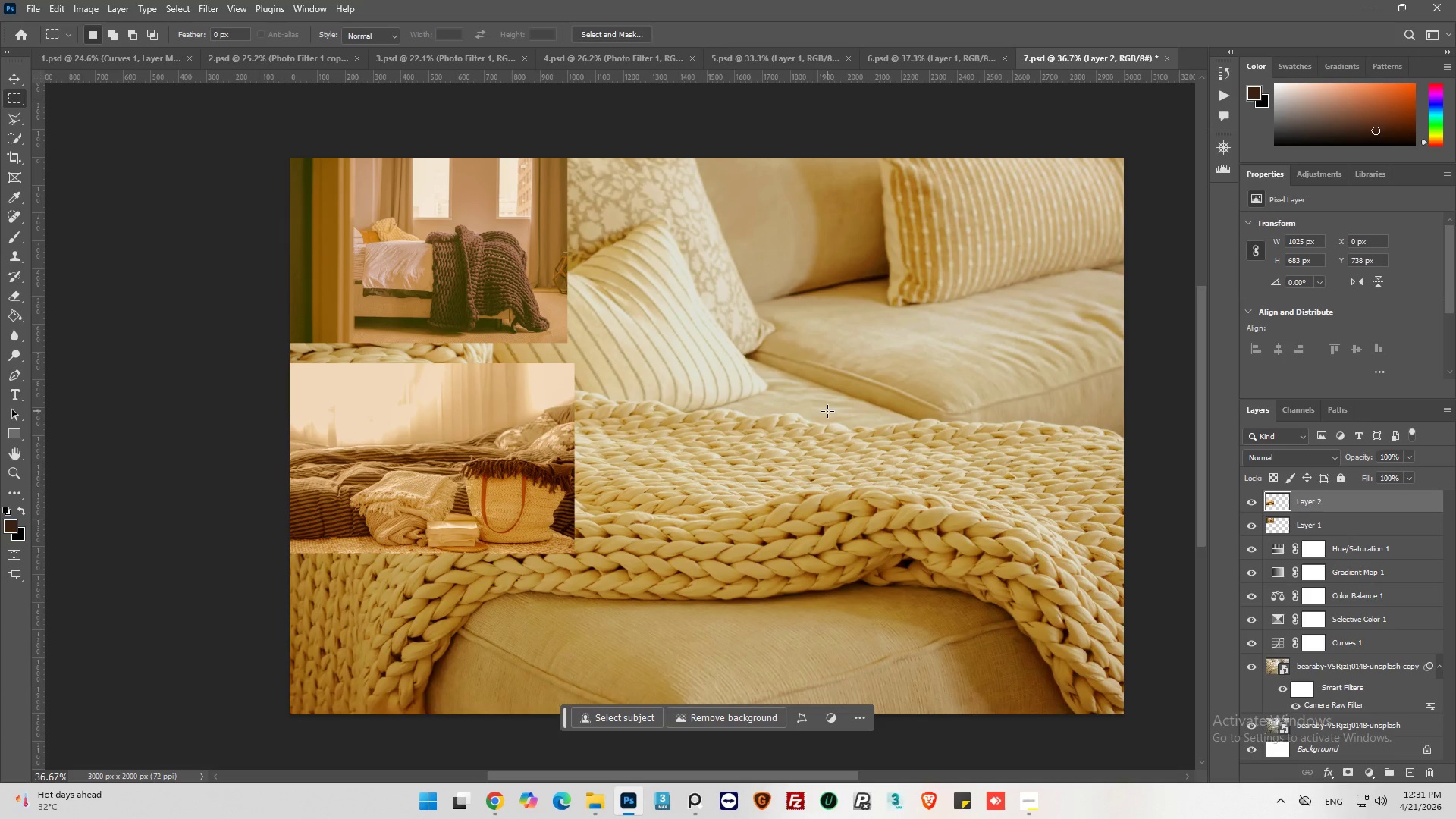 
scroll: coordinate [827, 411], scroll_direction: up, amount: 1.0
 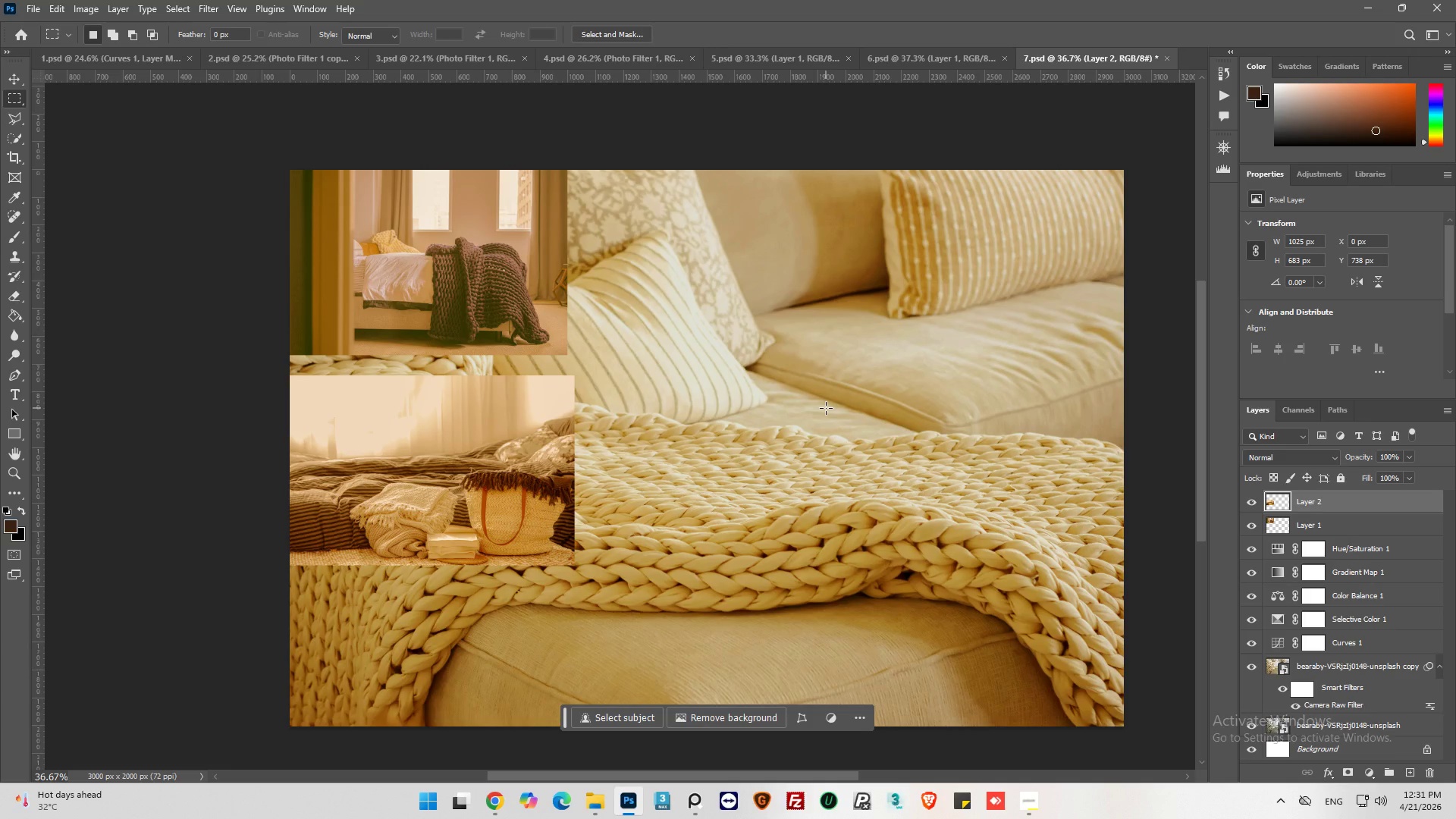 
wait(15.06)
 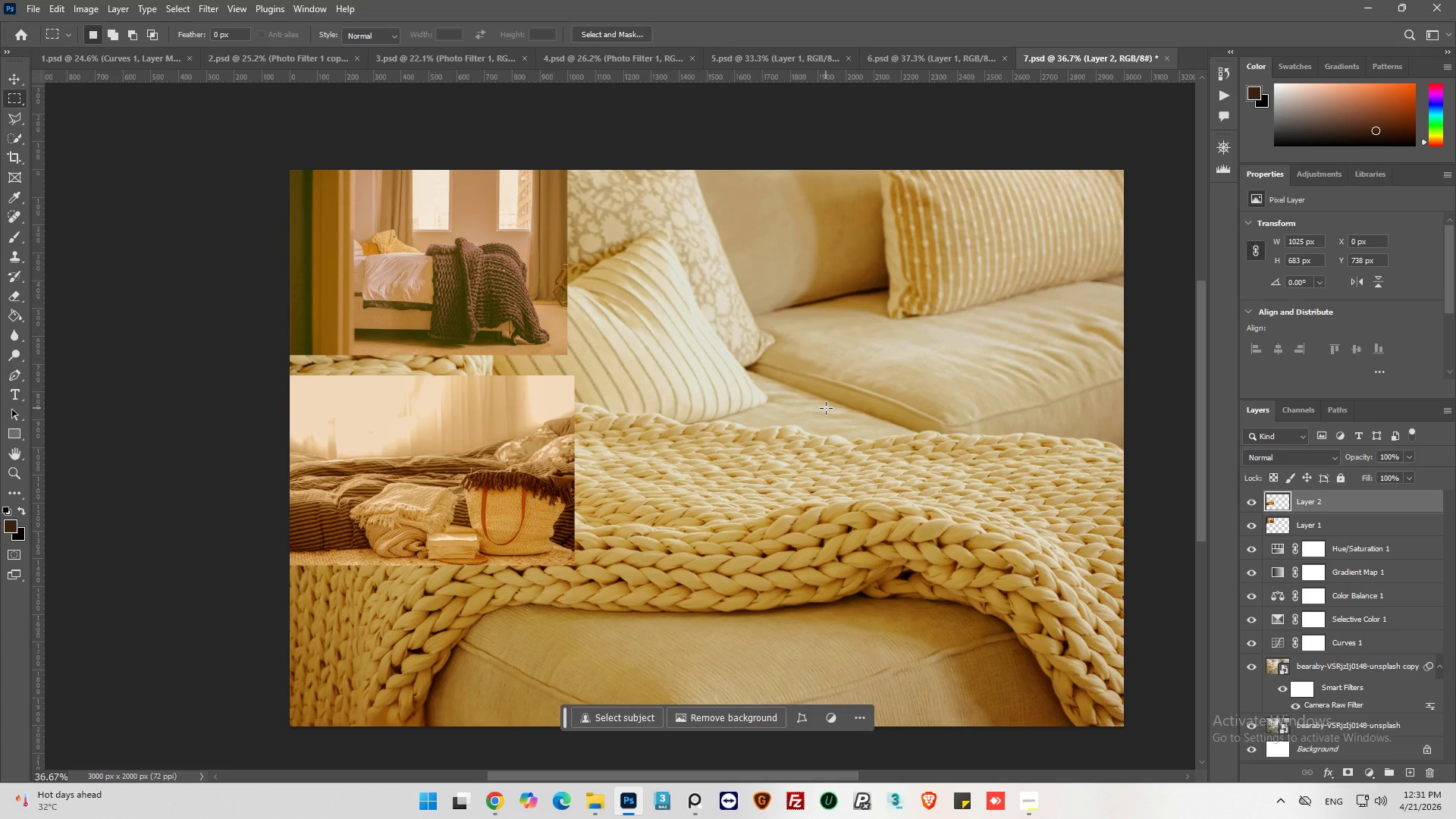 
left_click([1248, 506])
 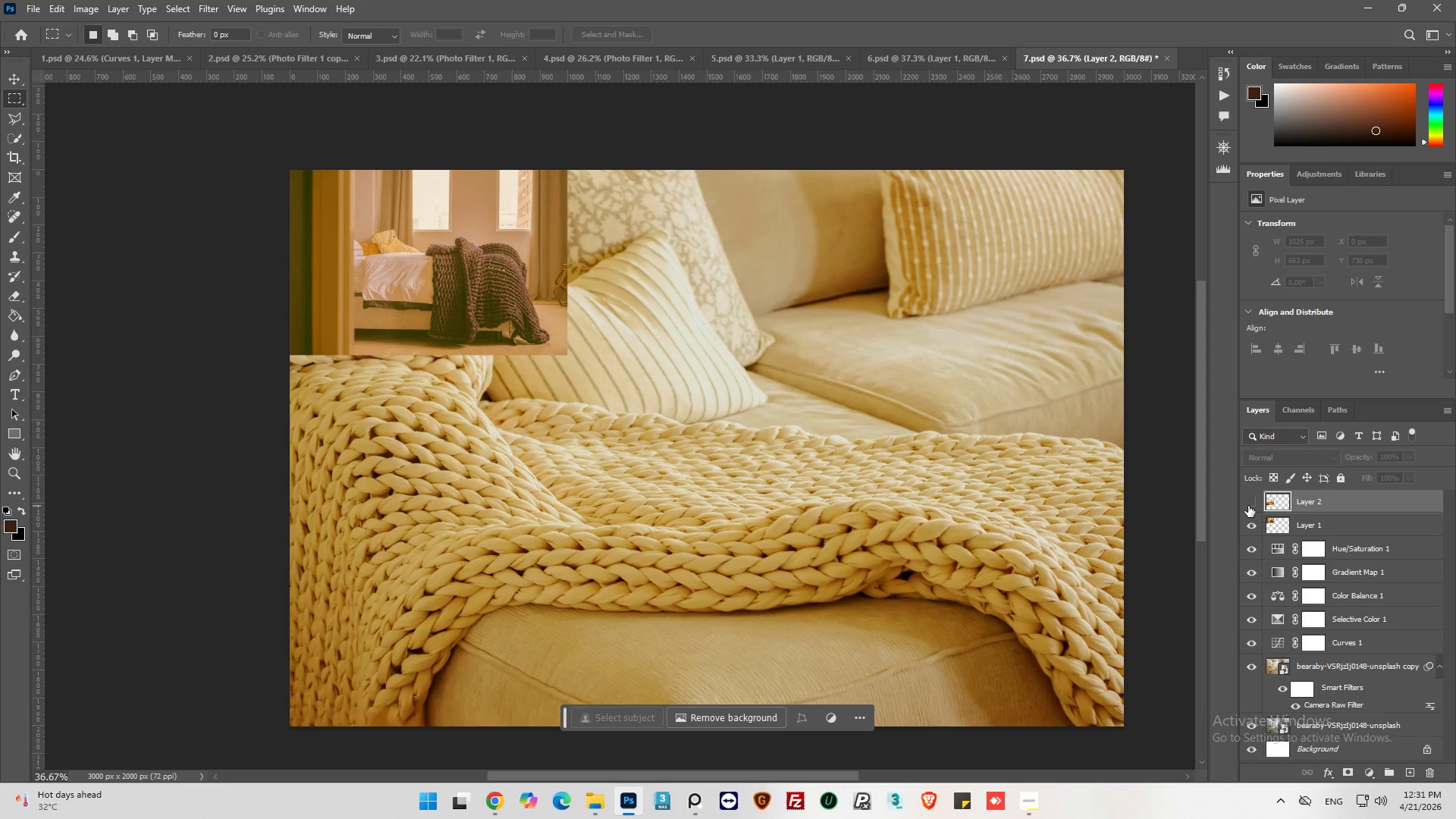 
left_click([1248, 506])
 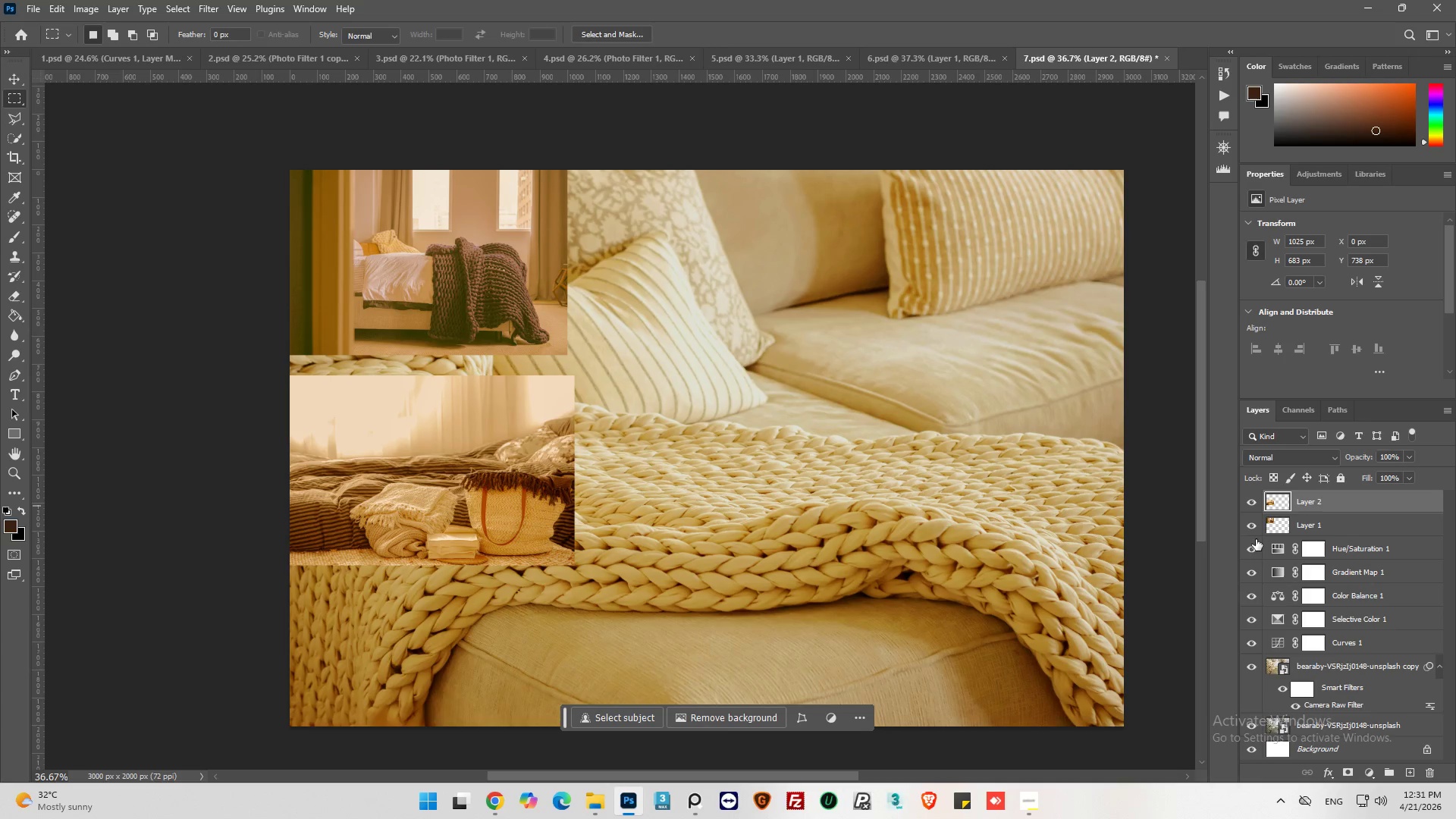 
left_click([1252, 525])
 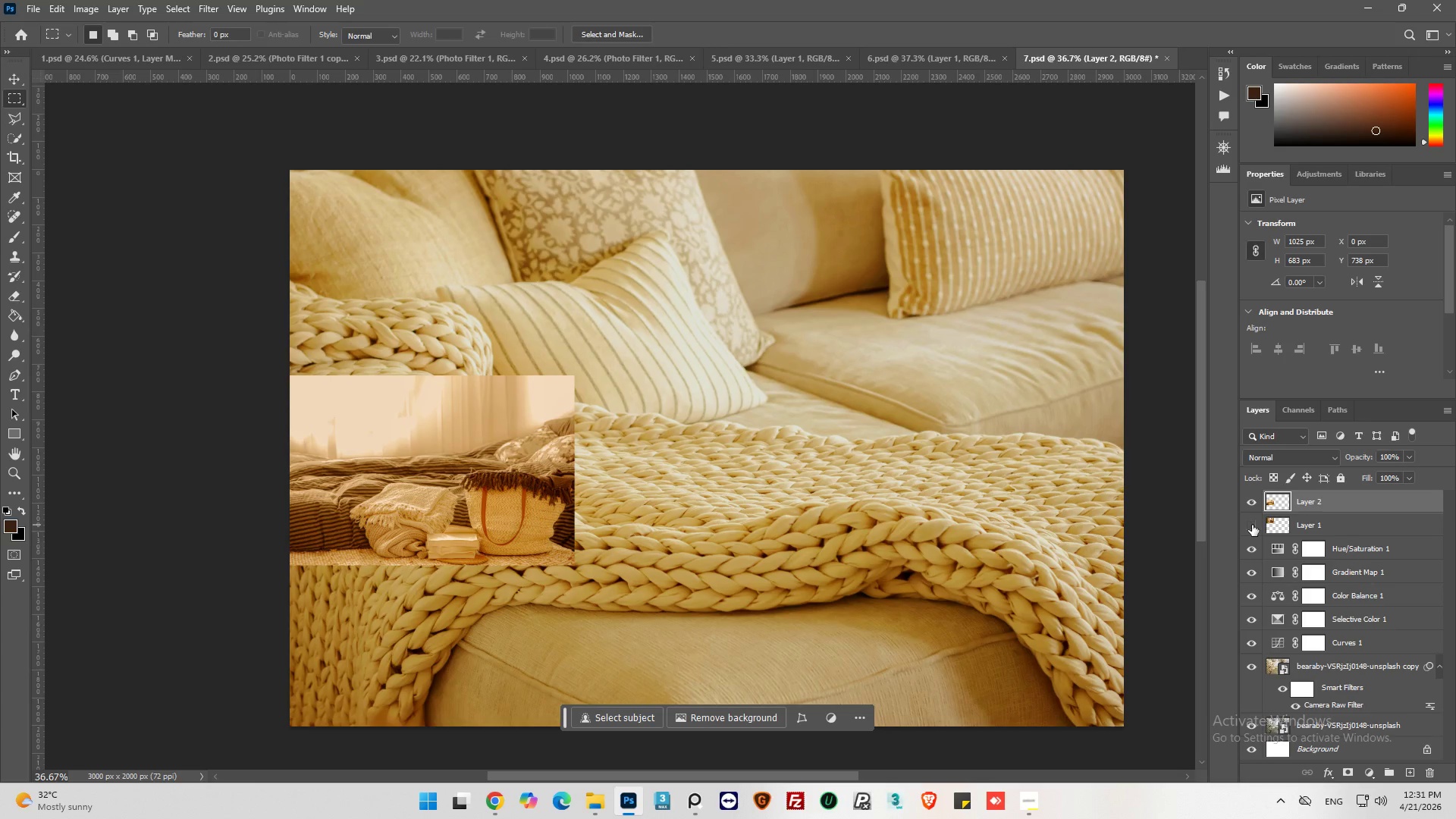 
left_click([1252, 525])
 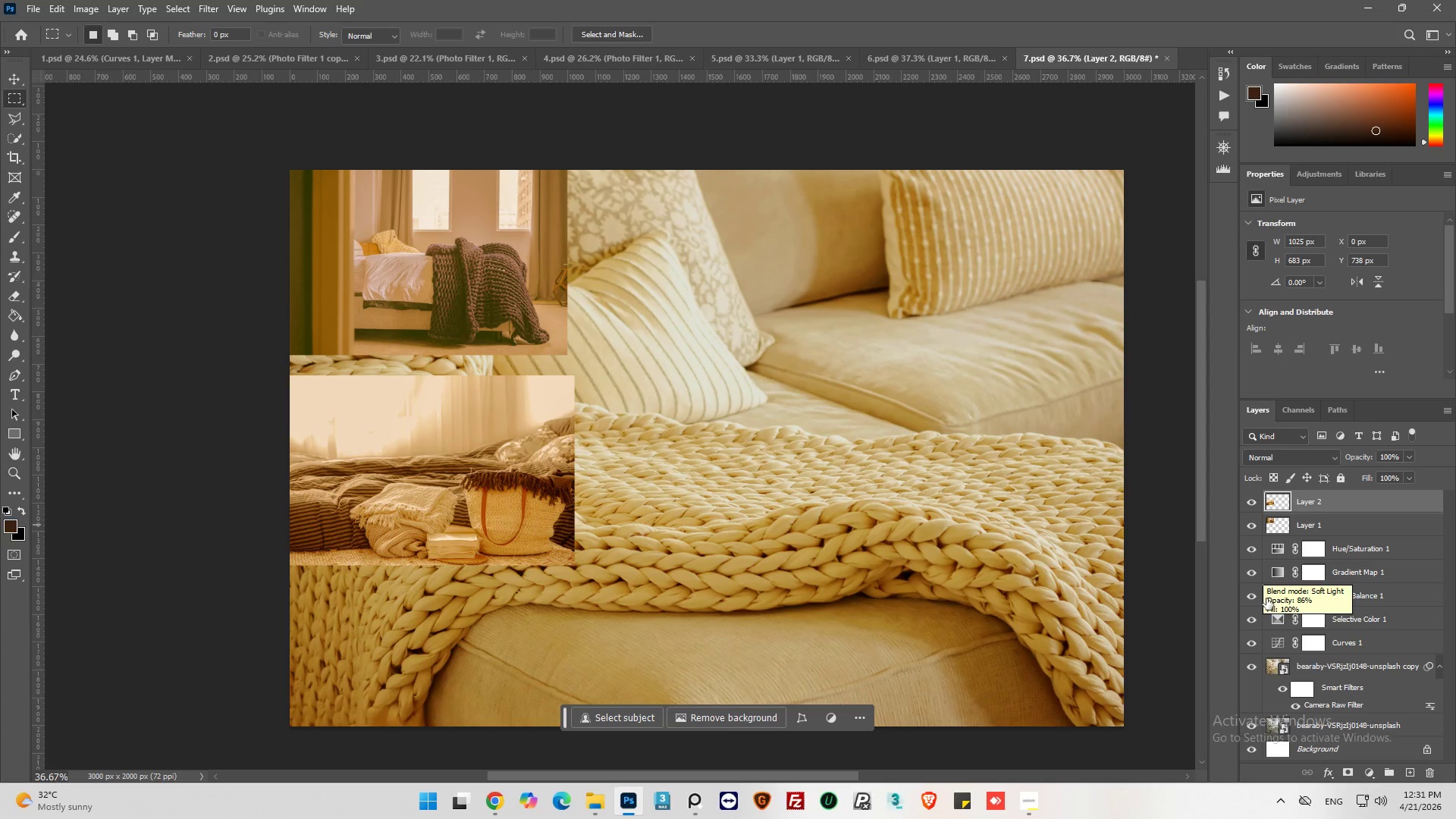 
left_click([1275, 553])
 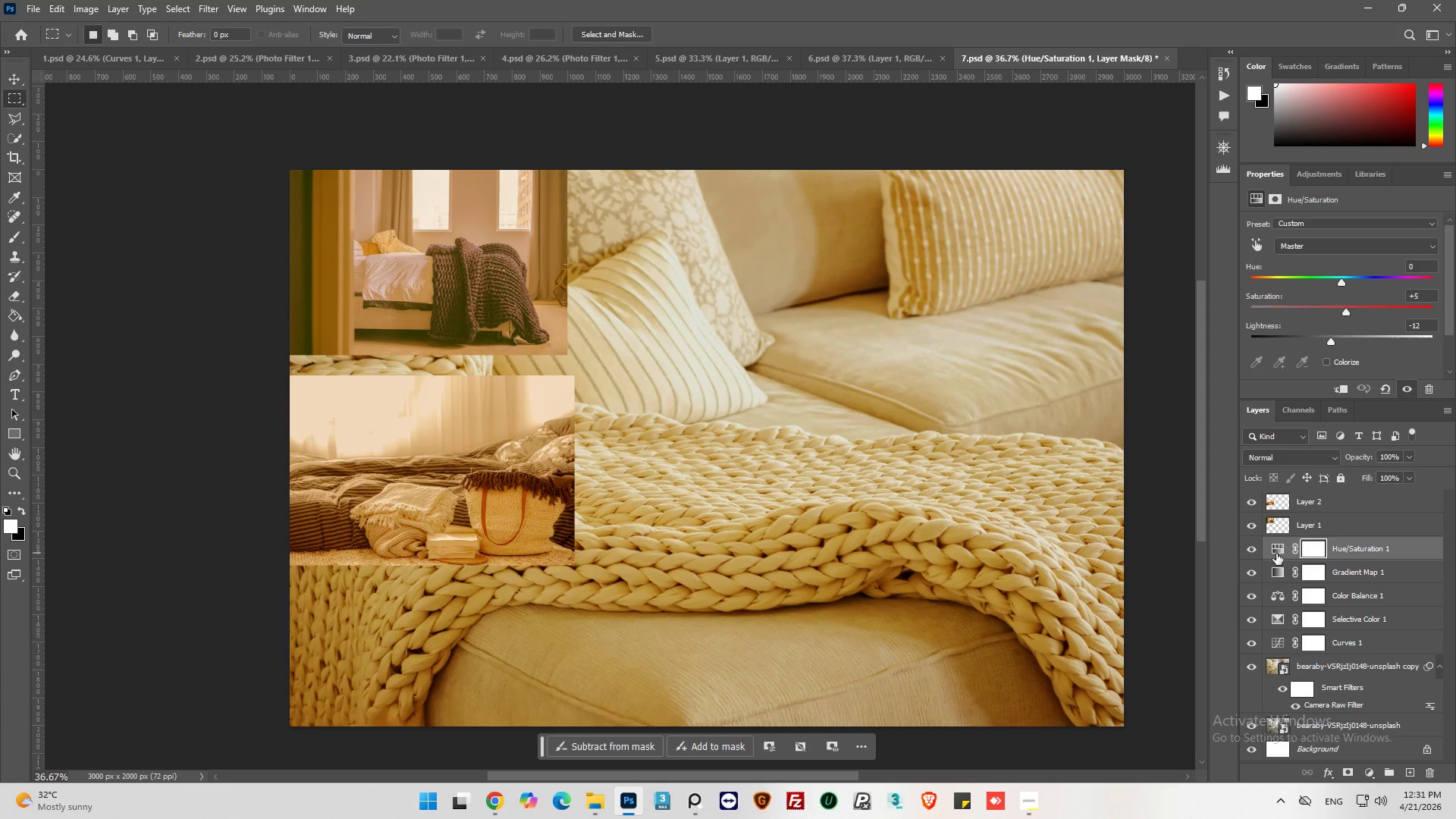 
left_click([1276, 554])
 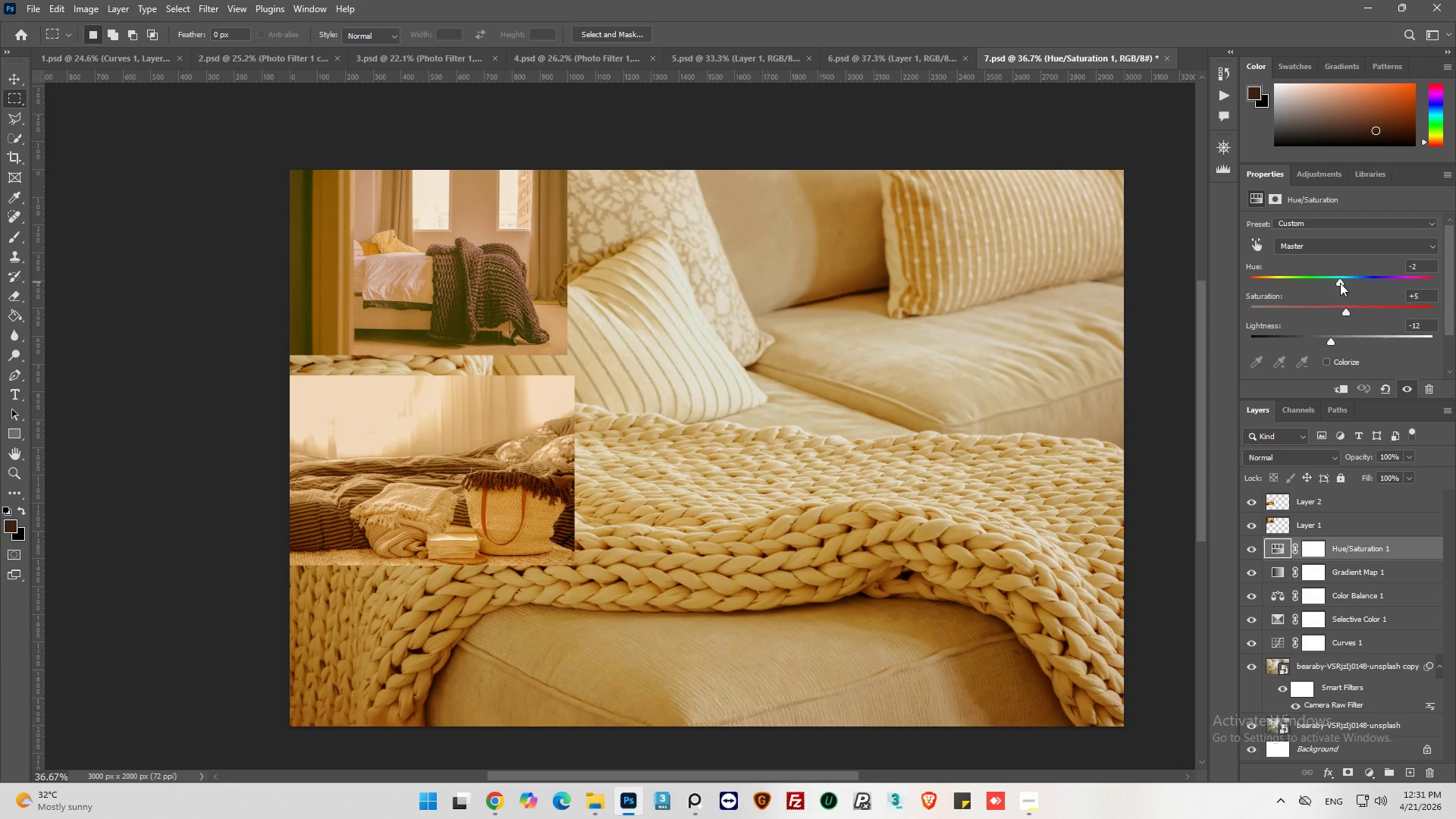 
wait(11.78)
 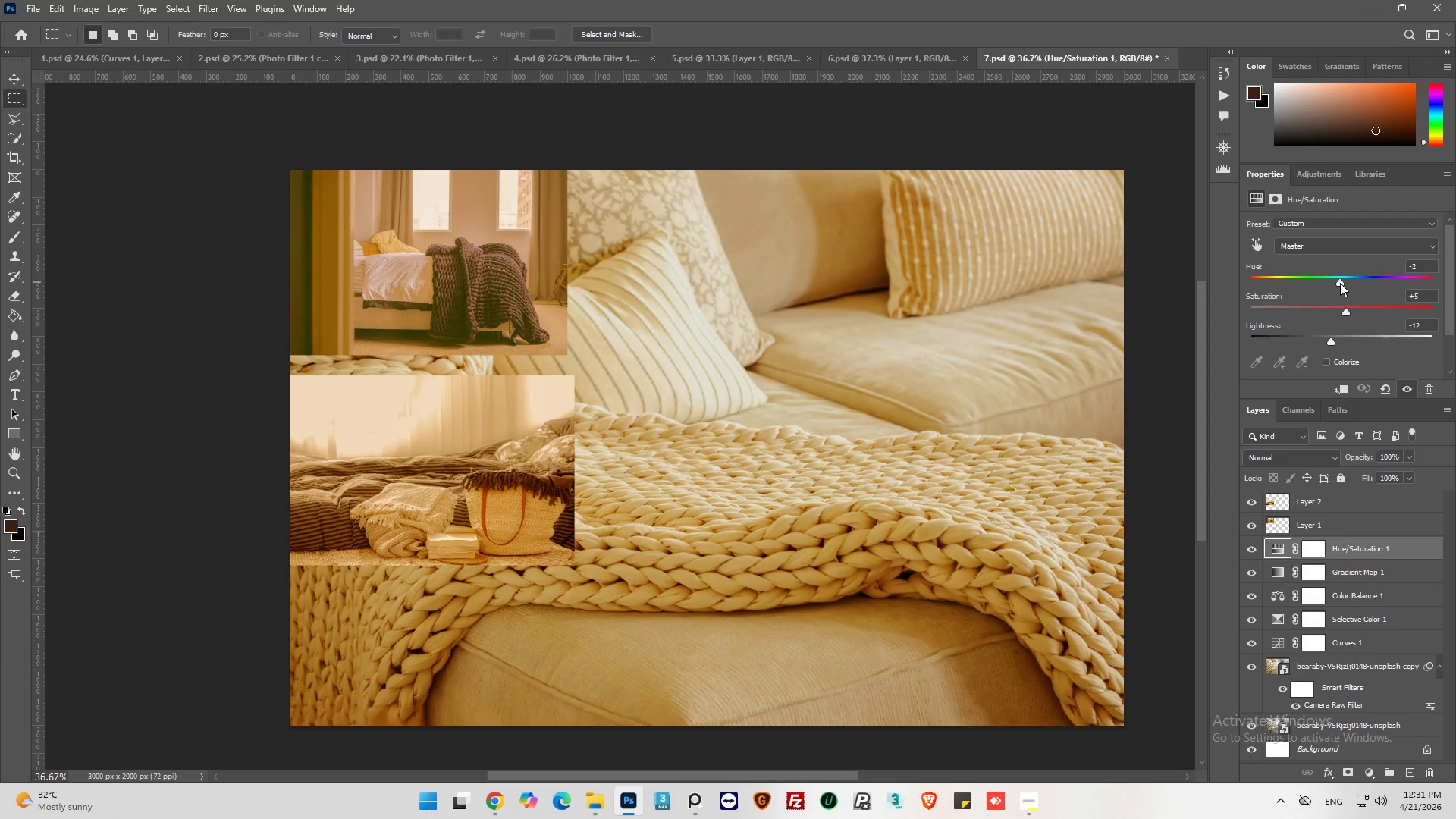 
left_click([1250, 551])
 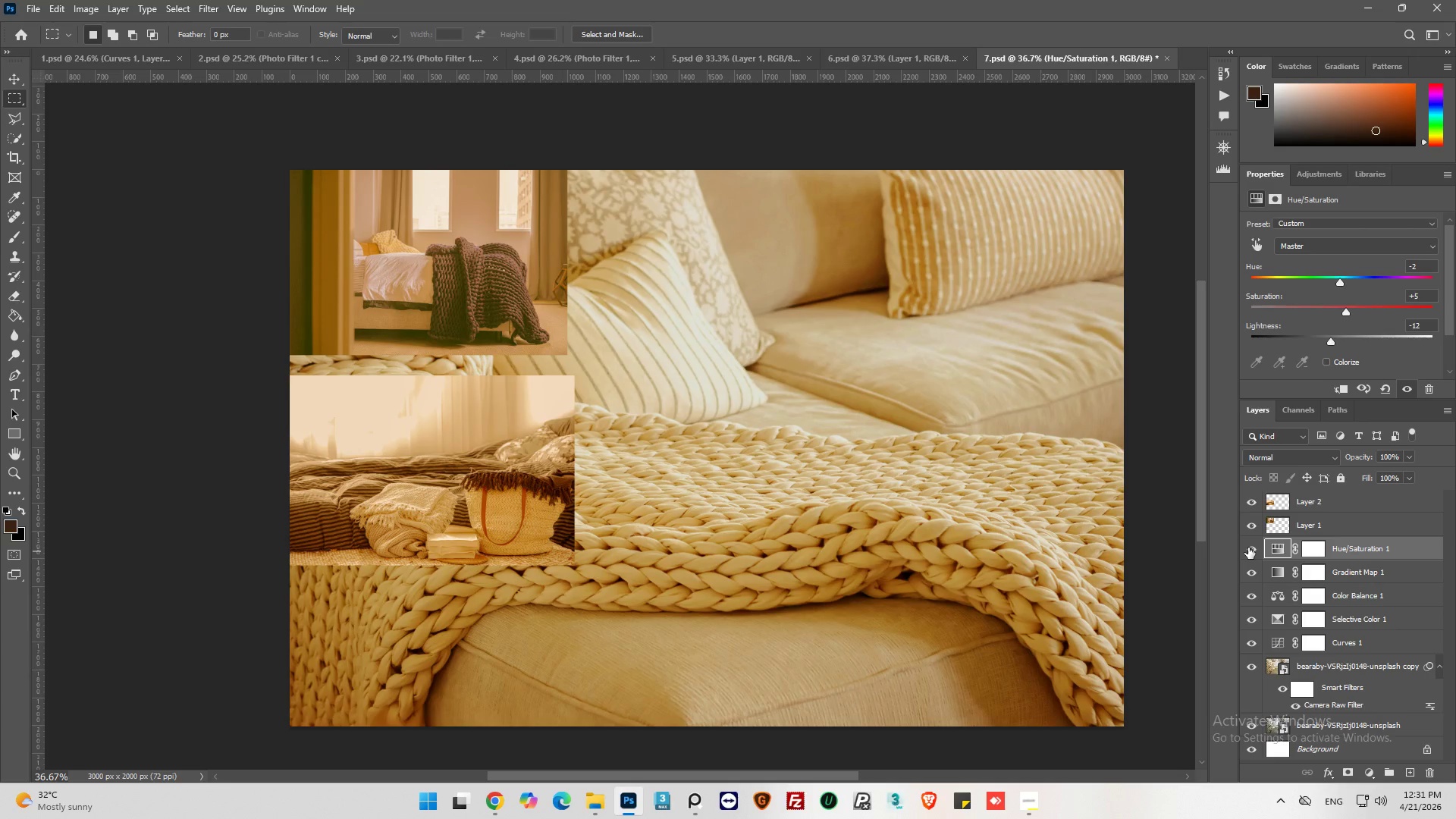 
wait(15.33)
 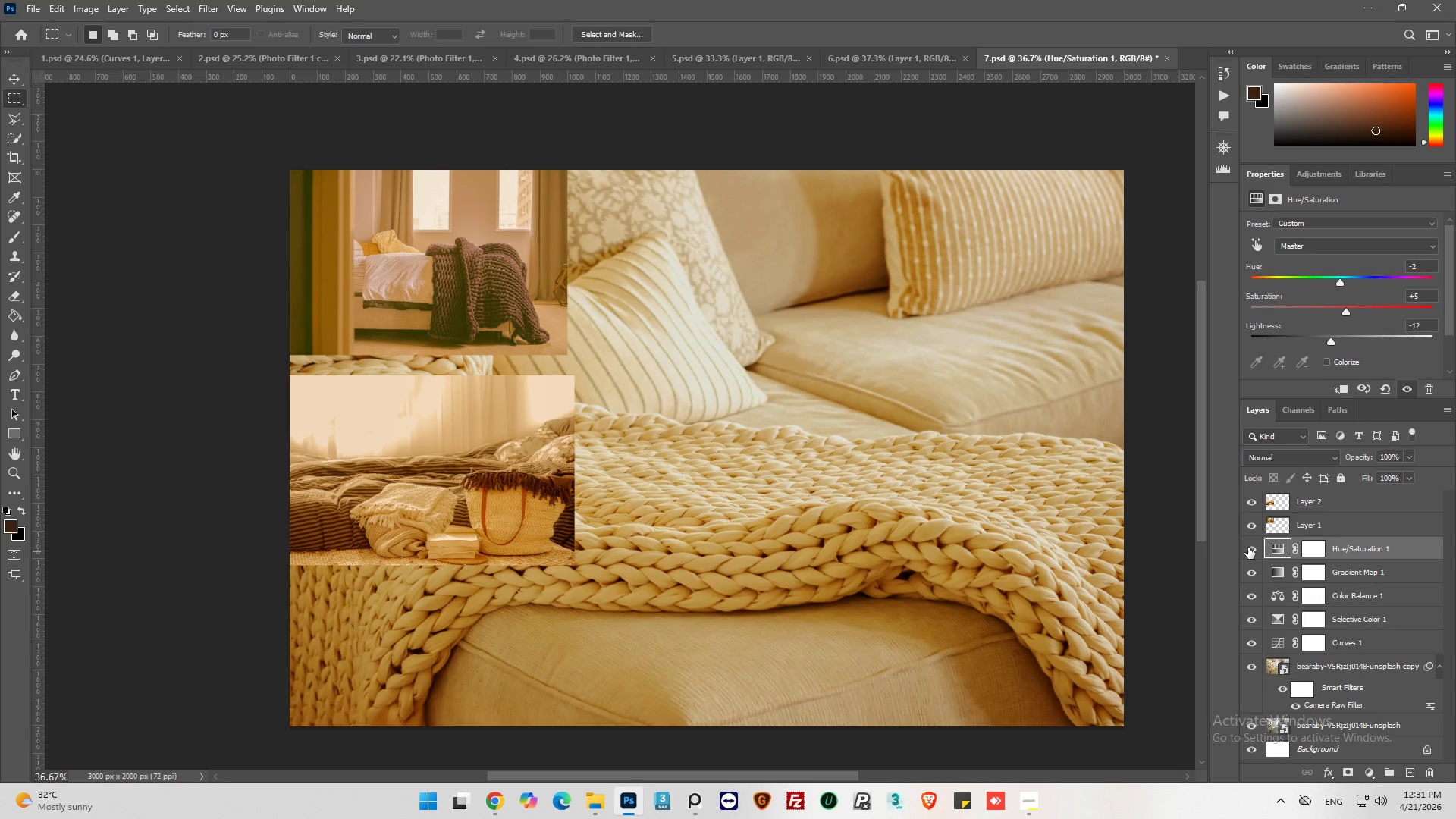 
left_click([1253, 548])
 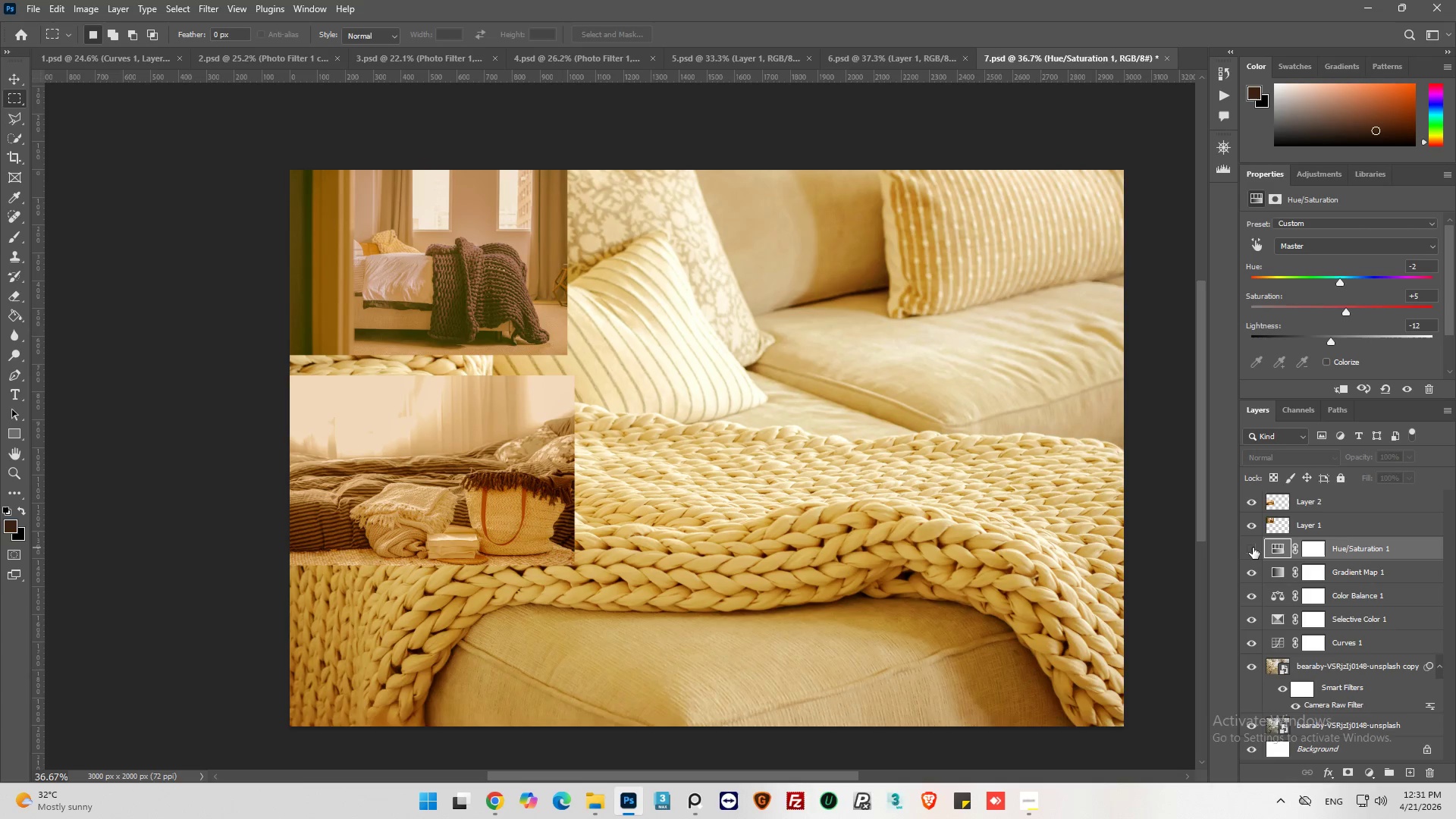 
left_click([1253, 548])
 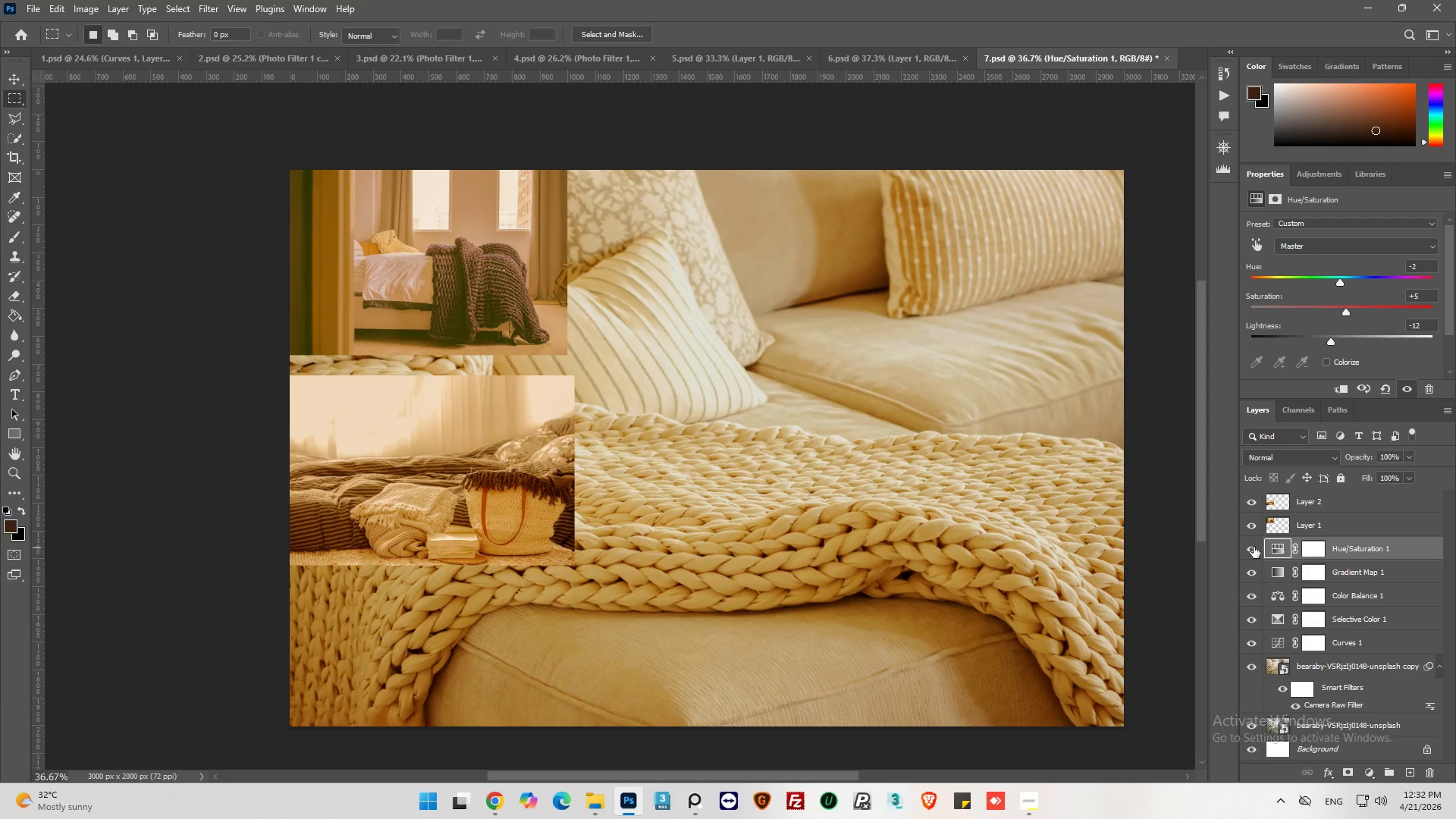 
wait(16.11)
 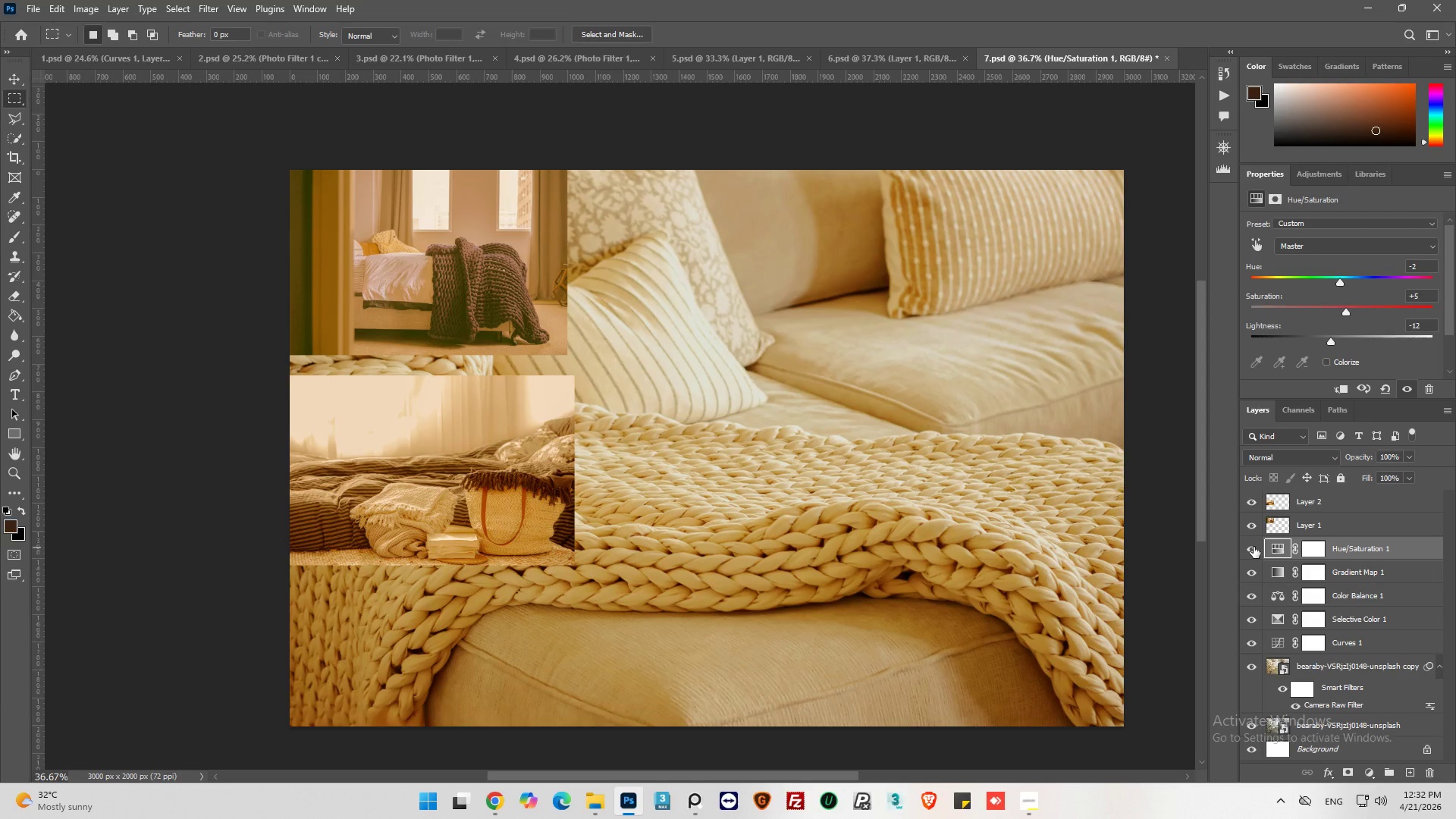 
left_click([1270, 504])
 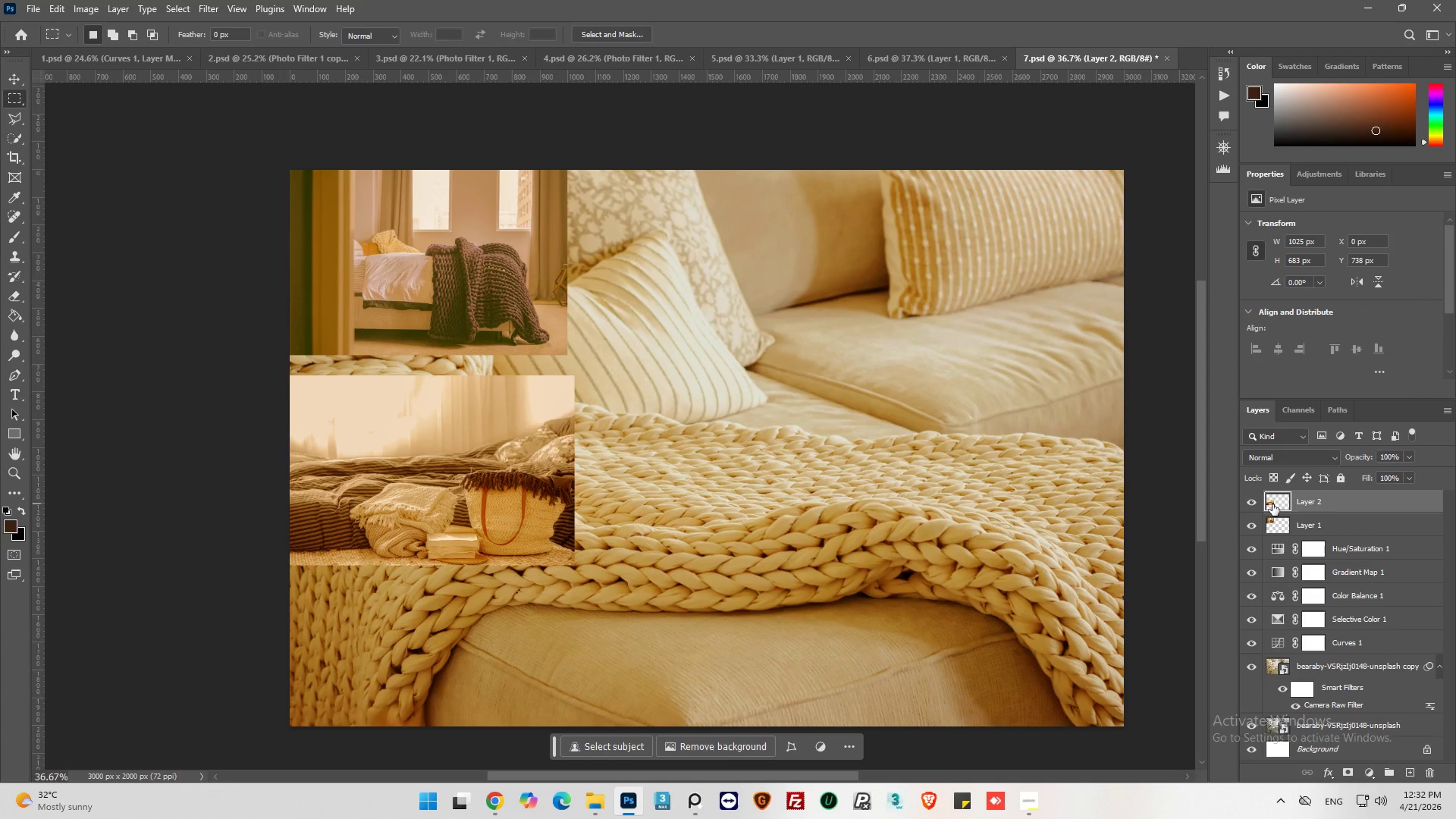 
key(Control+S)
 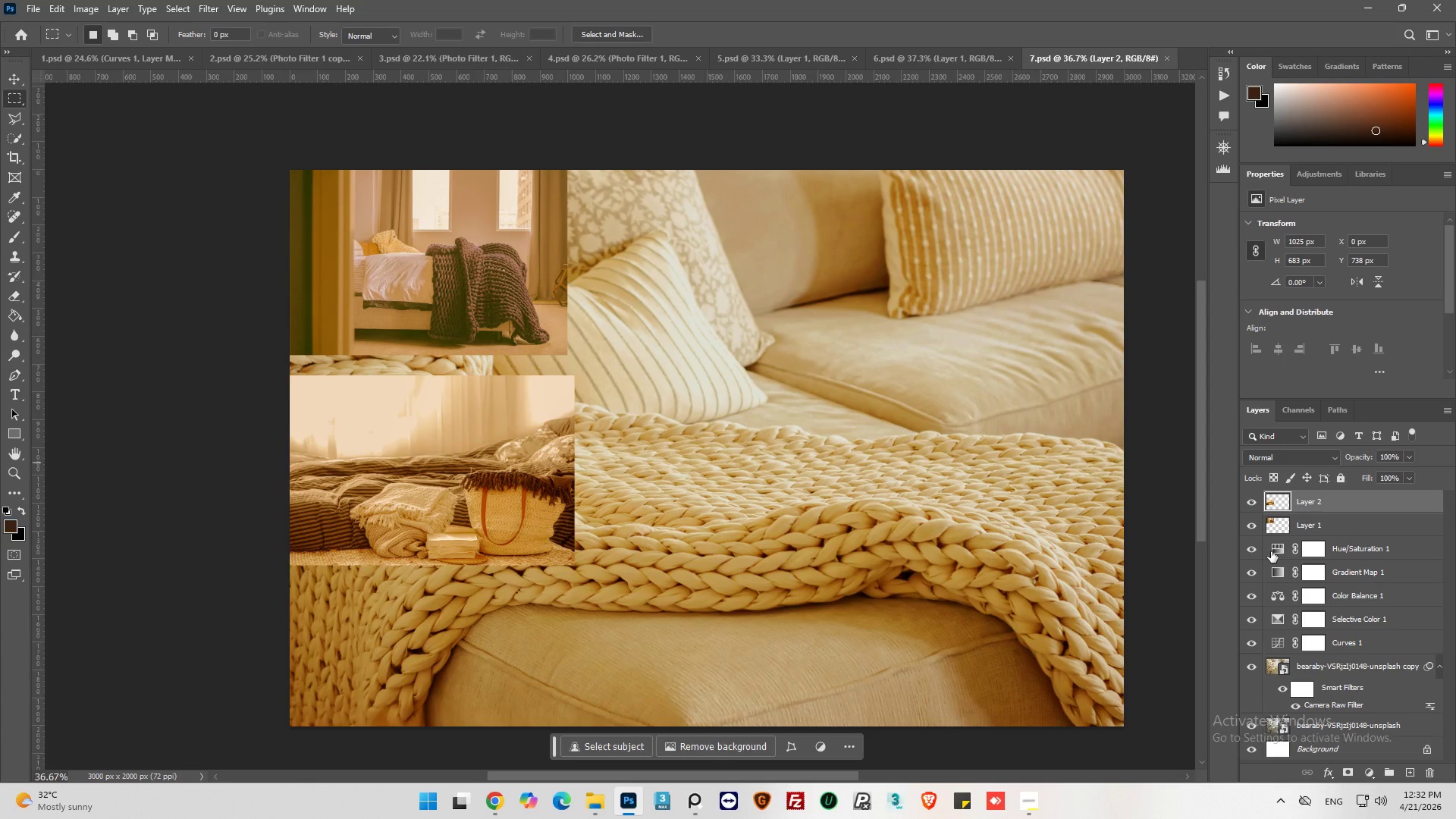 
wait(23.81)
 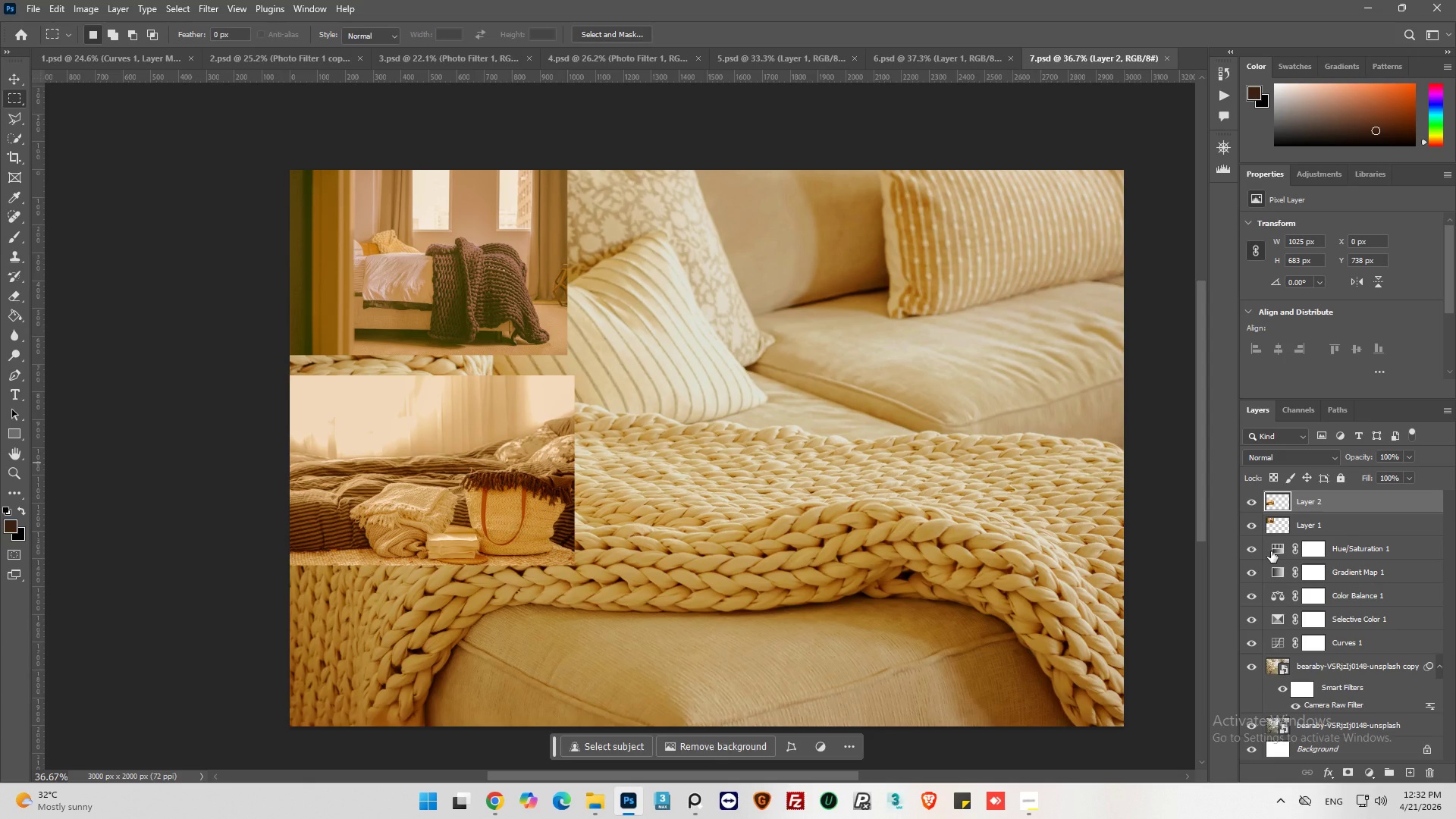 
left_click([1247, 552])
 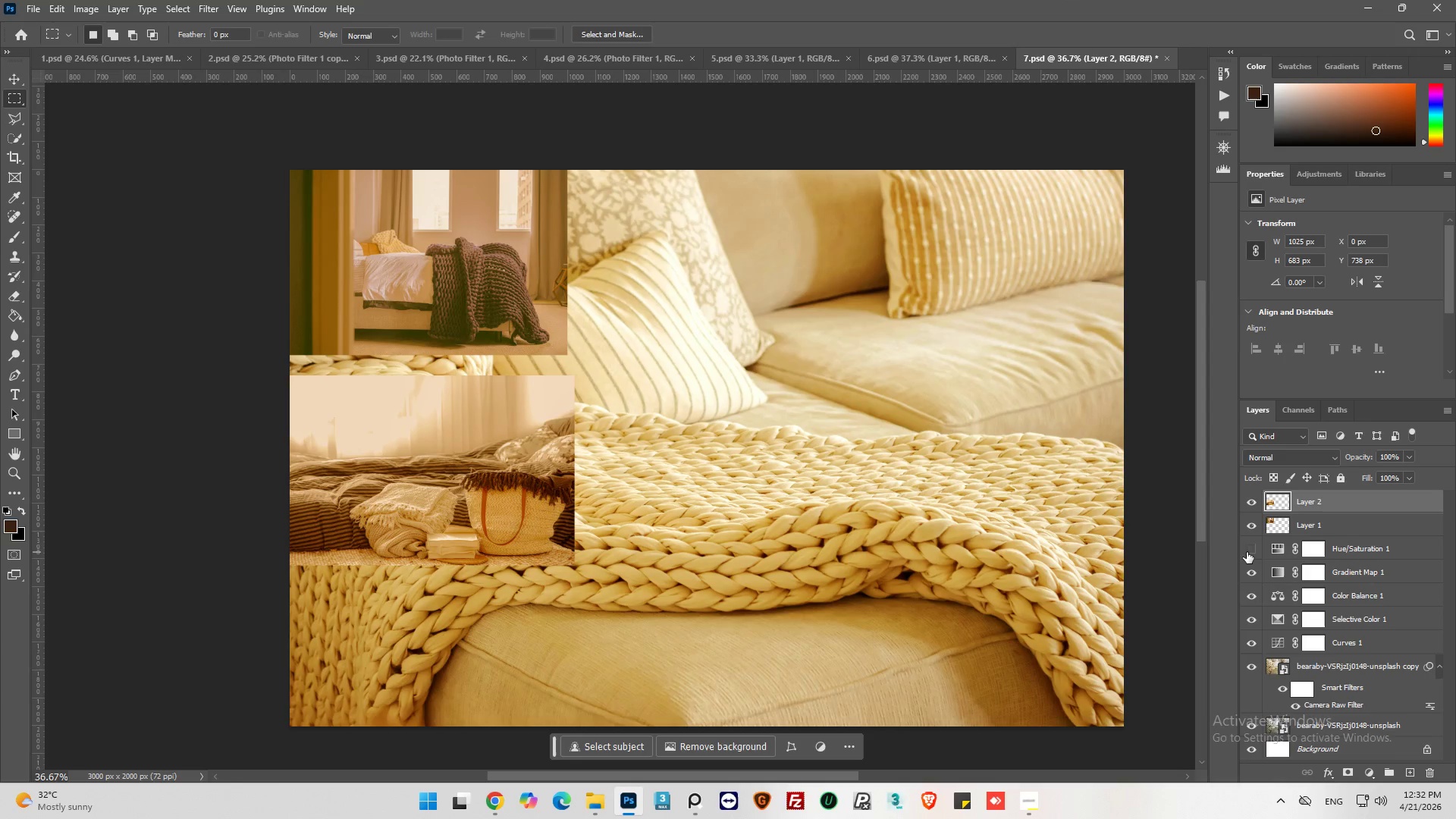 
left_click([1247, 552])
 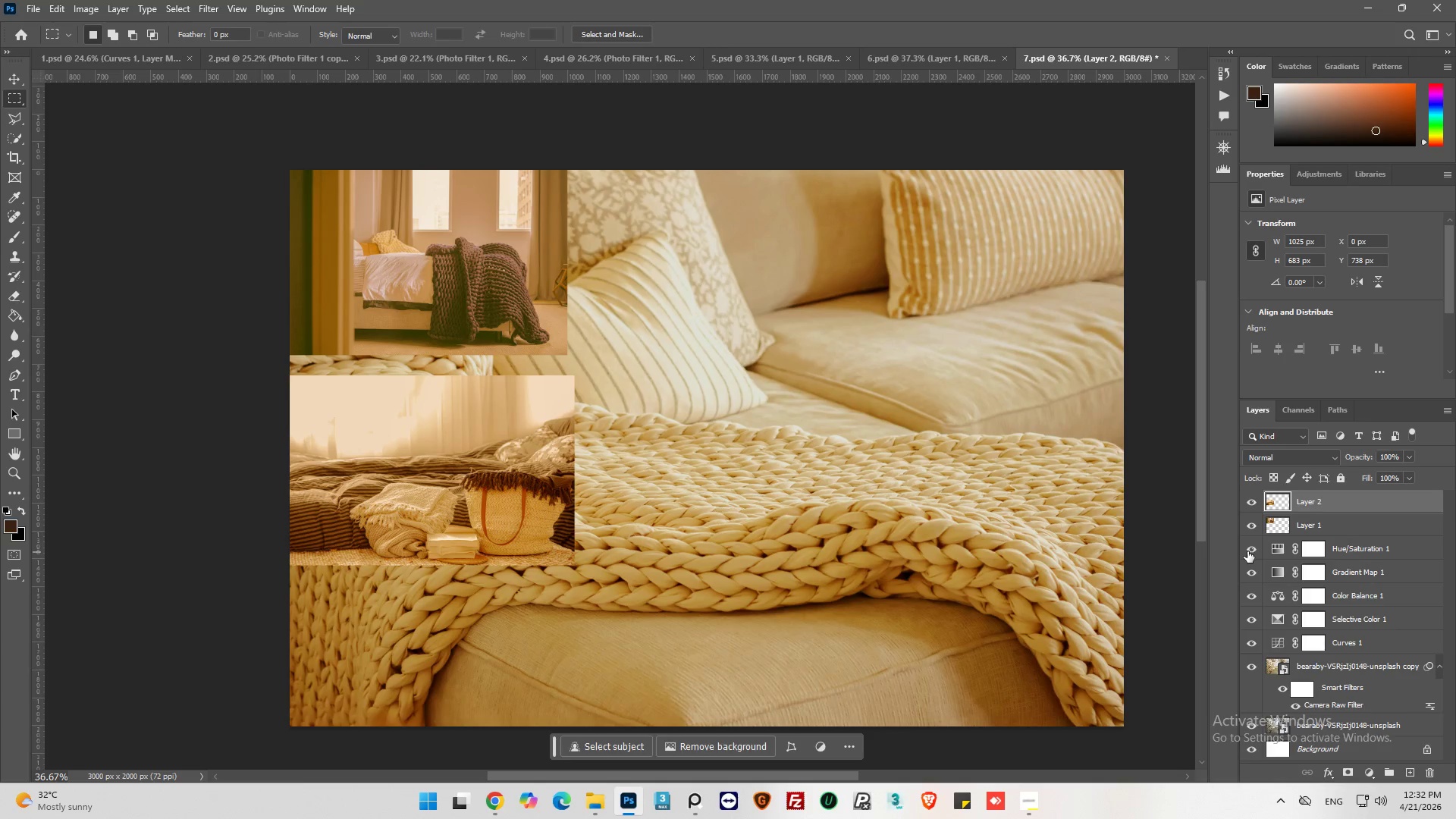 
wait(14.72)
 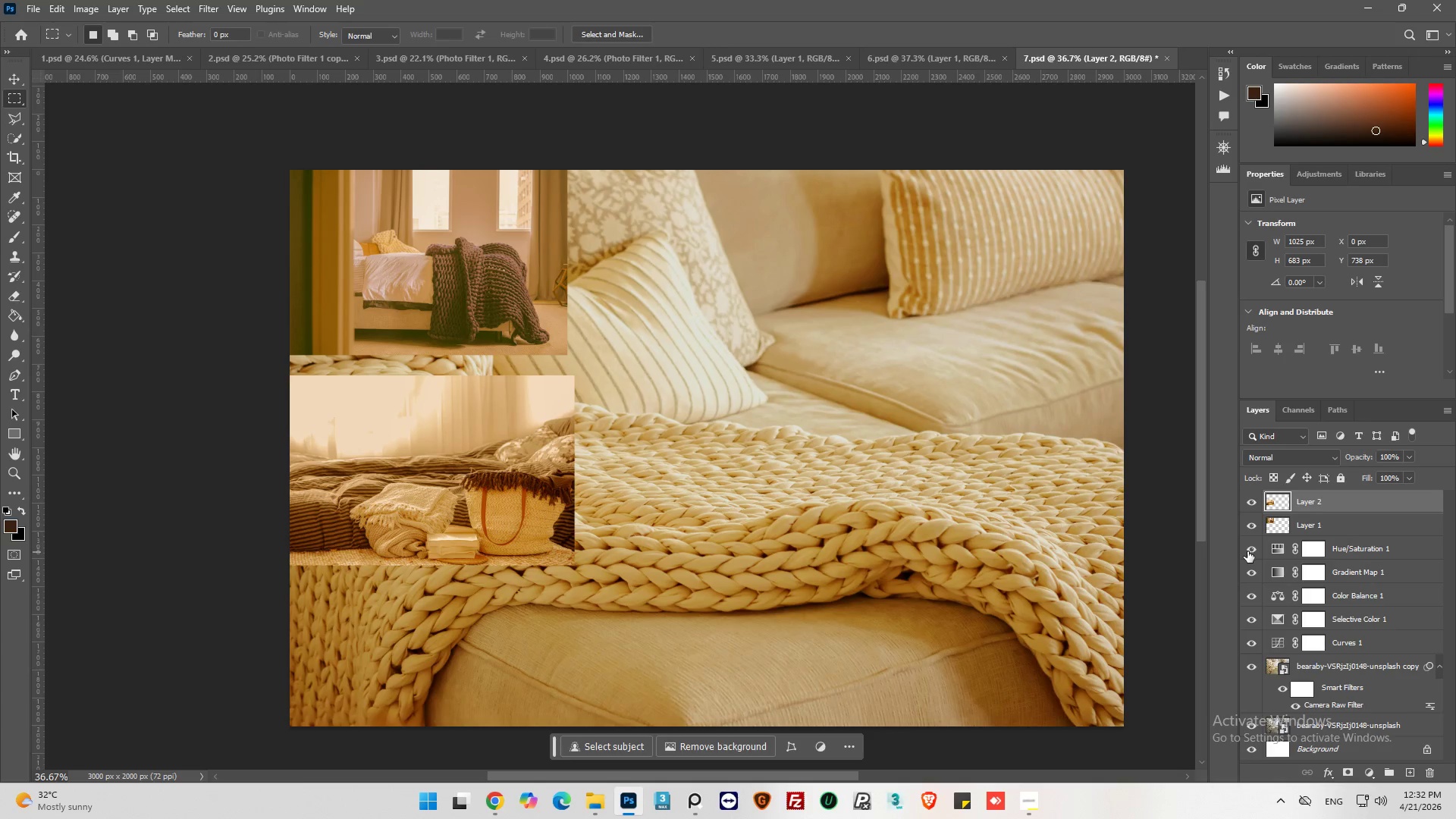 
left_click([1272, 546])
 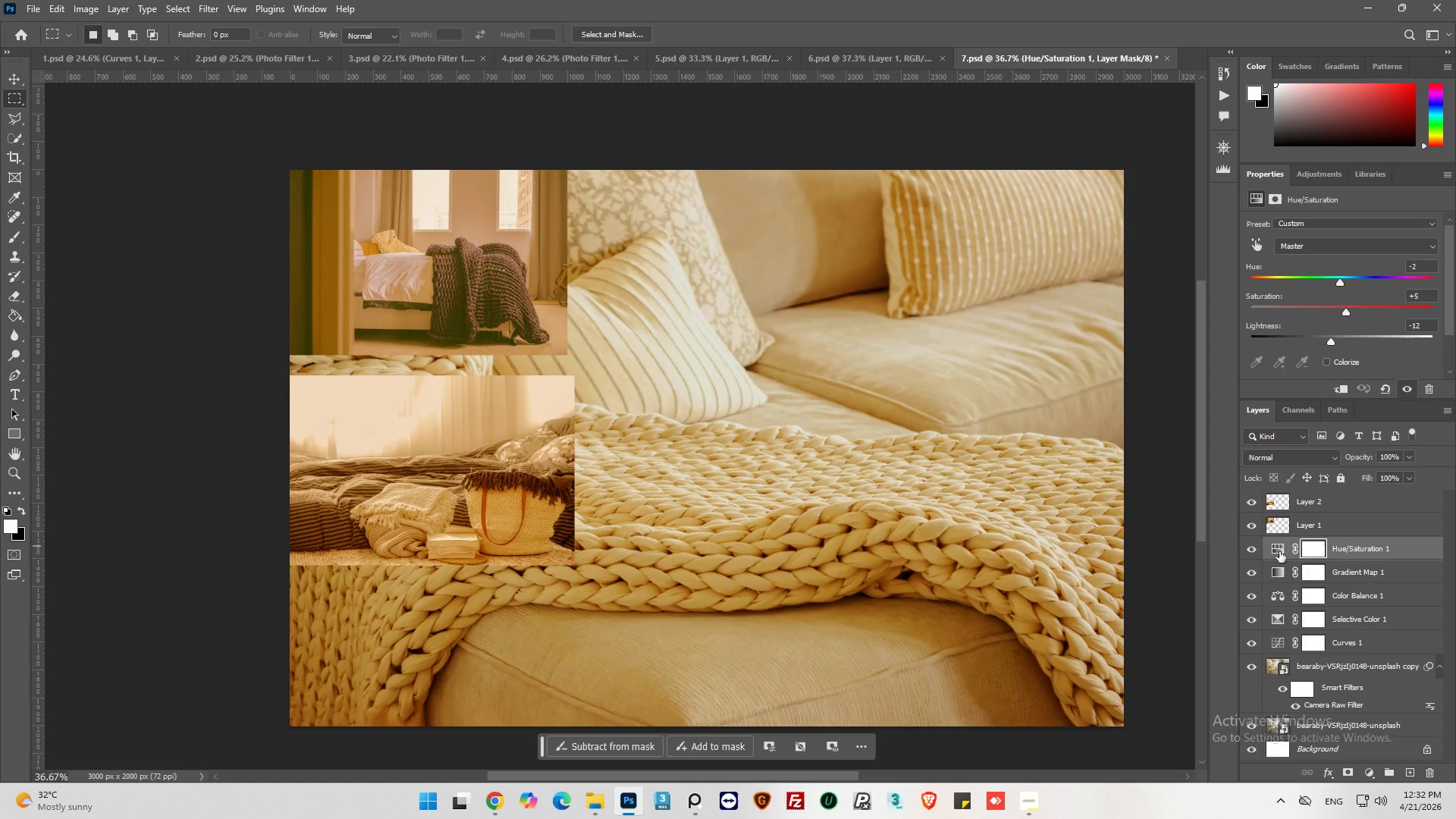 
left_click([1279, 551])
 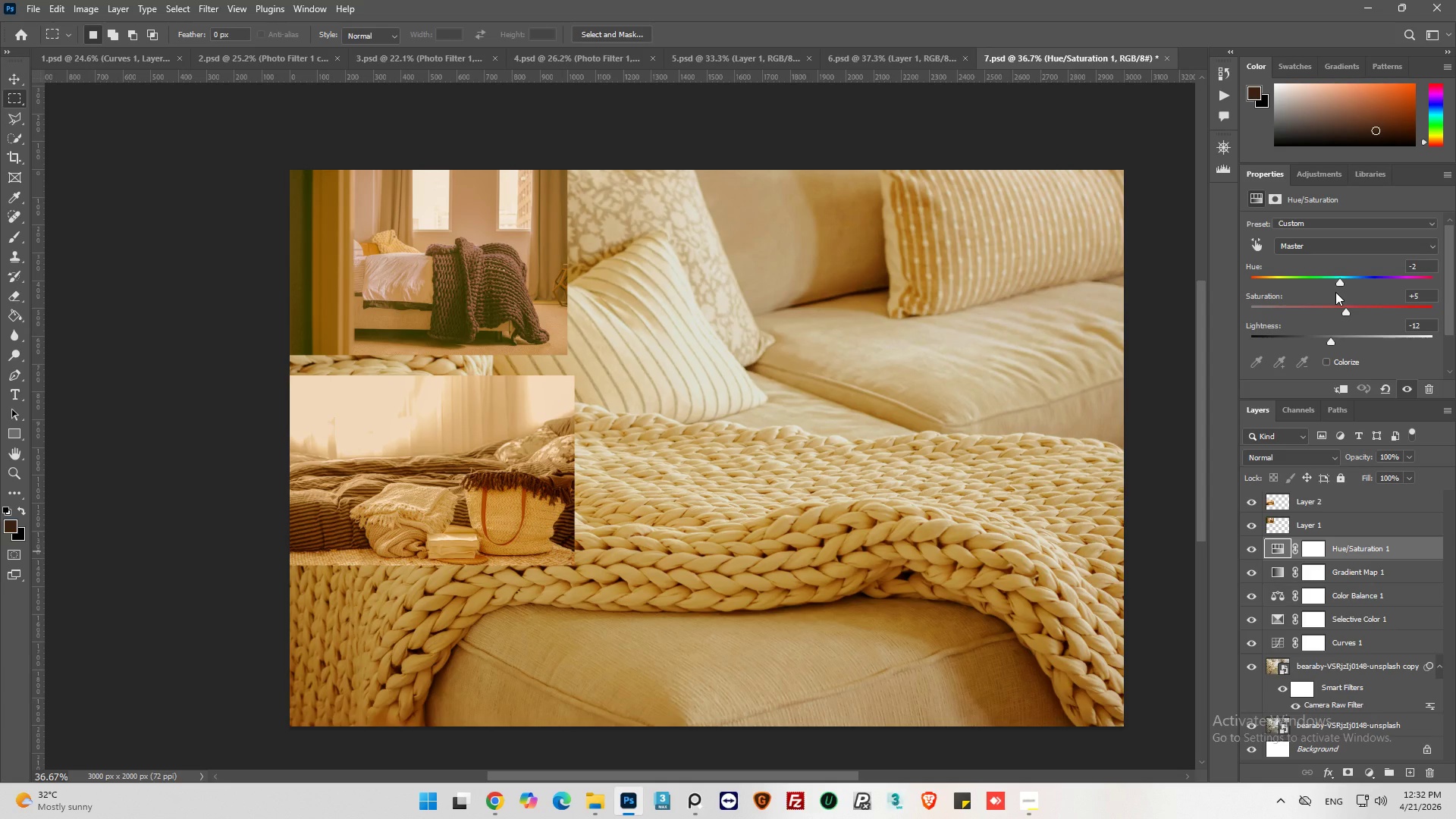 
wait(8.77)
 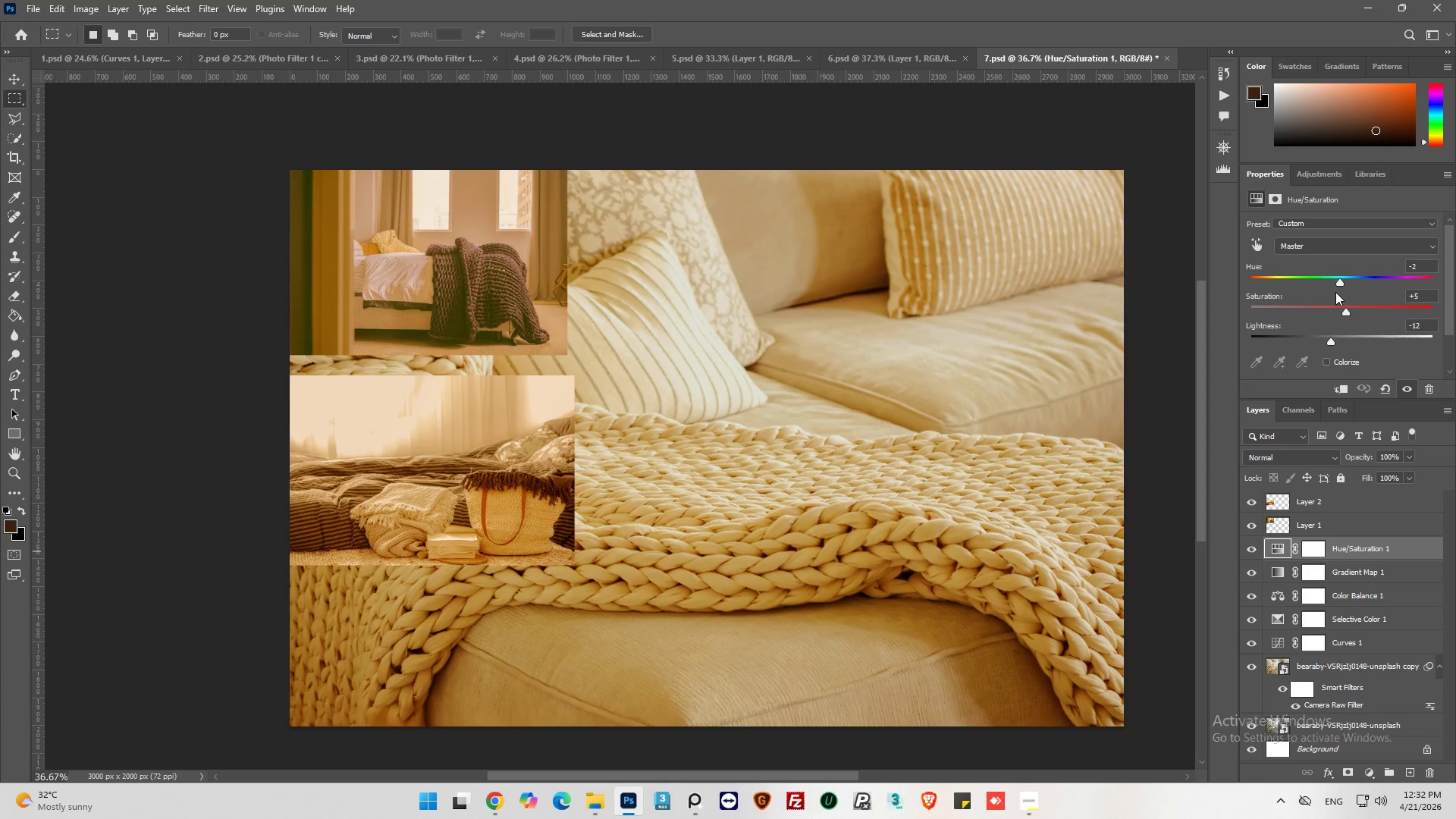 
left_click([1335, 284])
 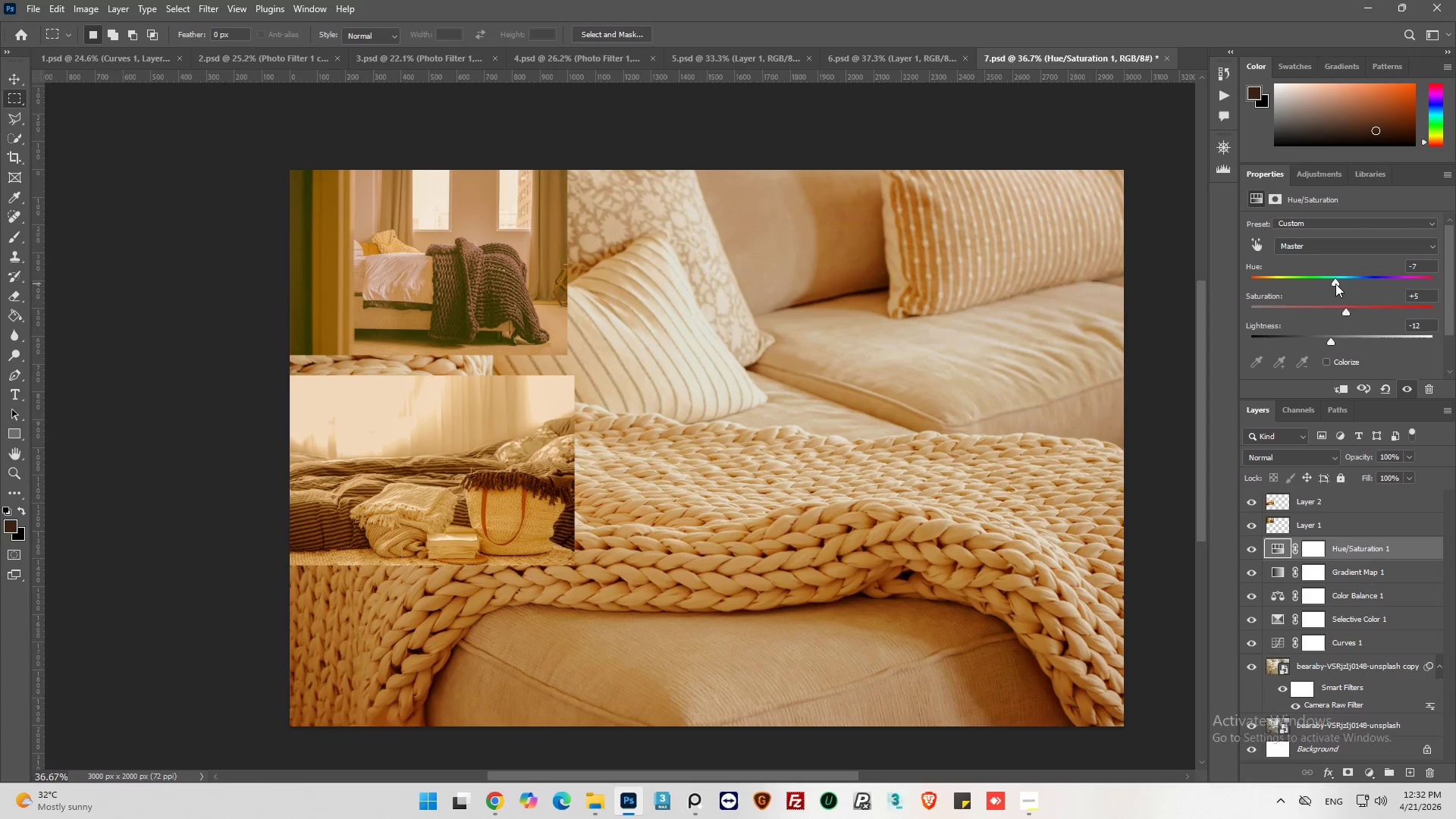 
left_click_drag(start_coordinate=[1335, 283], to_coordinate=[1339, 283])
 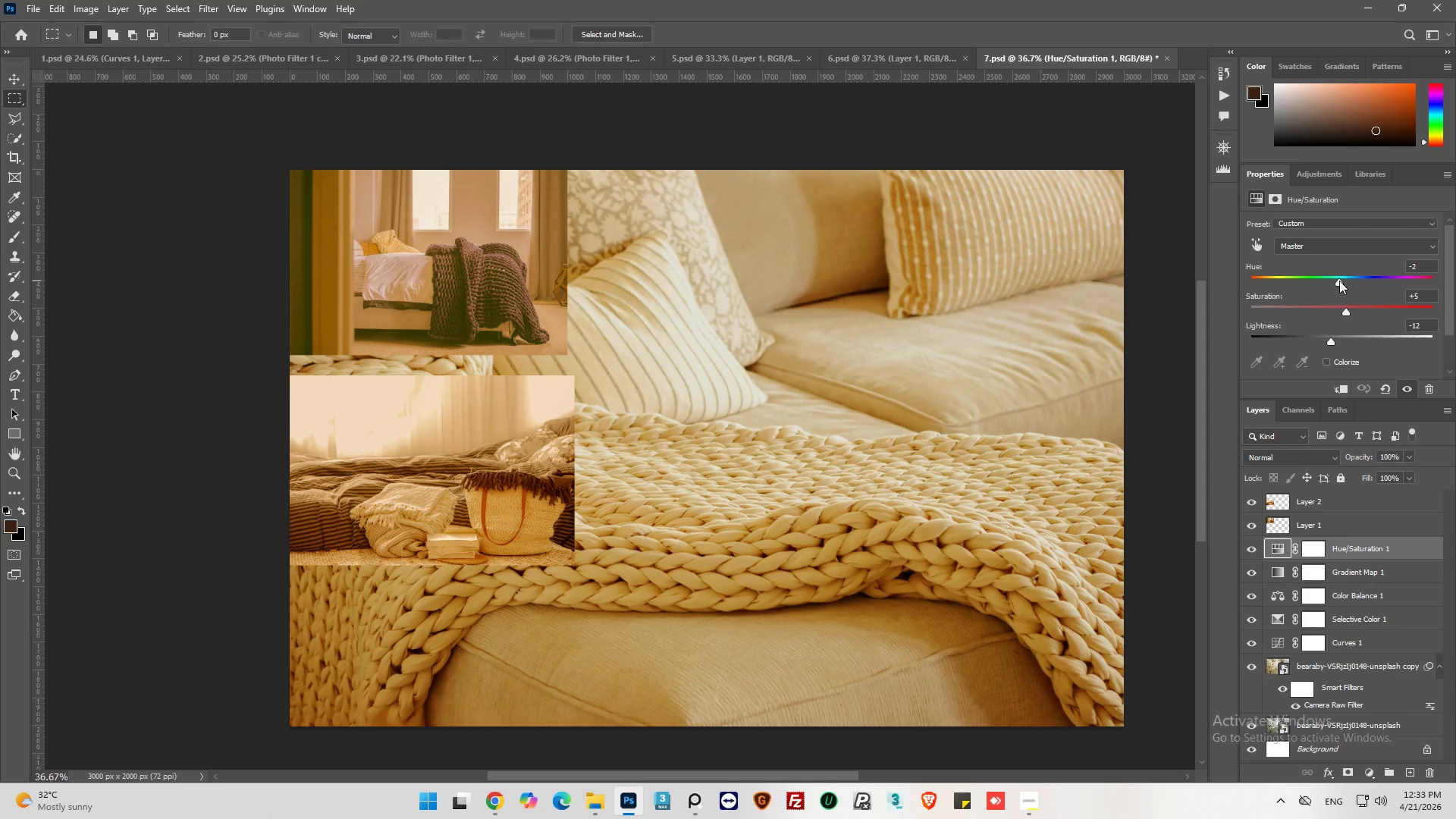 
wait(26.11)
 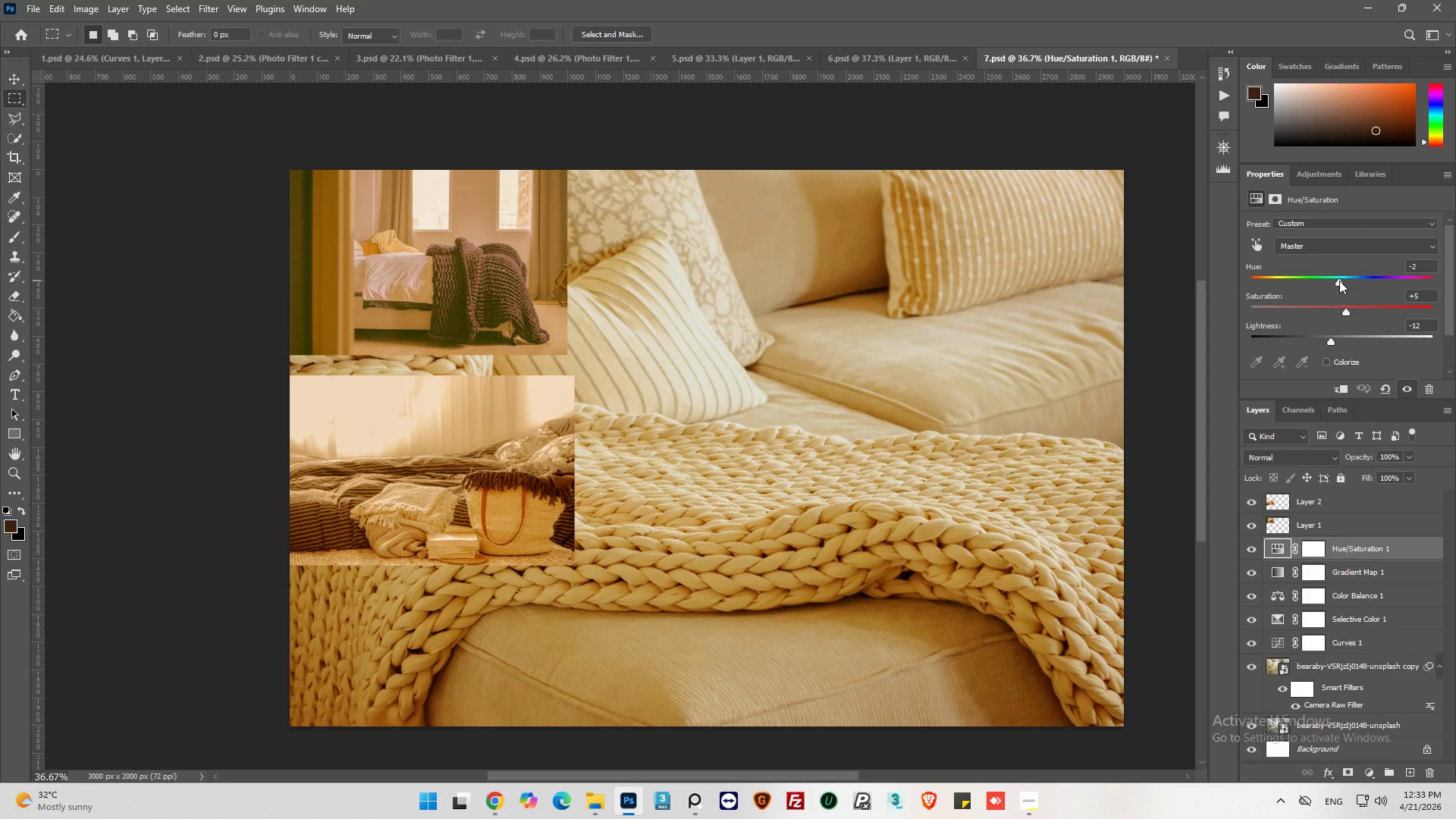 
left_click([1250, 551])
 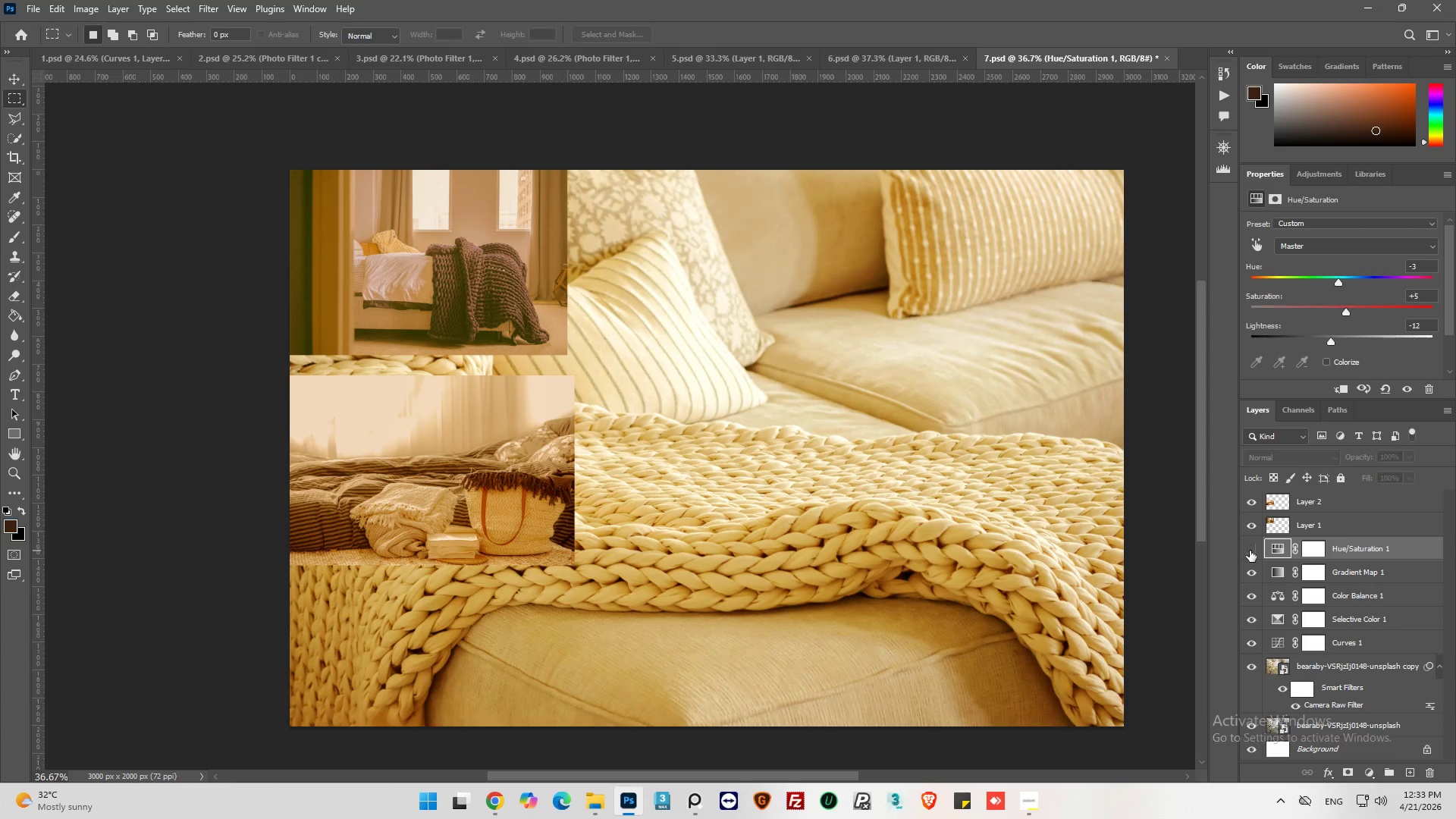 
left_click([1250, 551])
 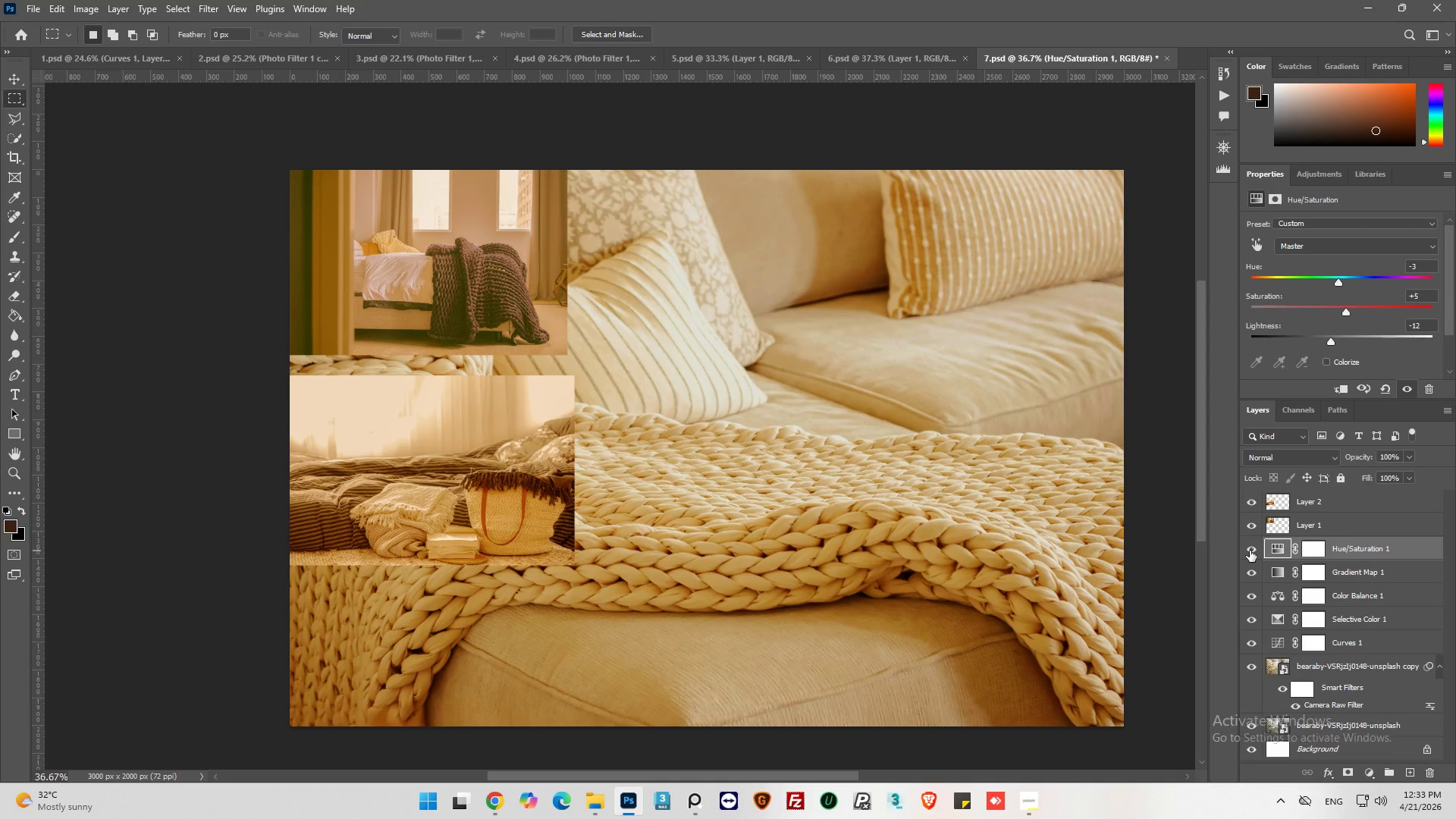 
hold_key(key=AltLeft, duration=0.41)
 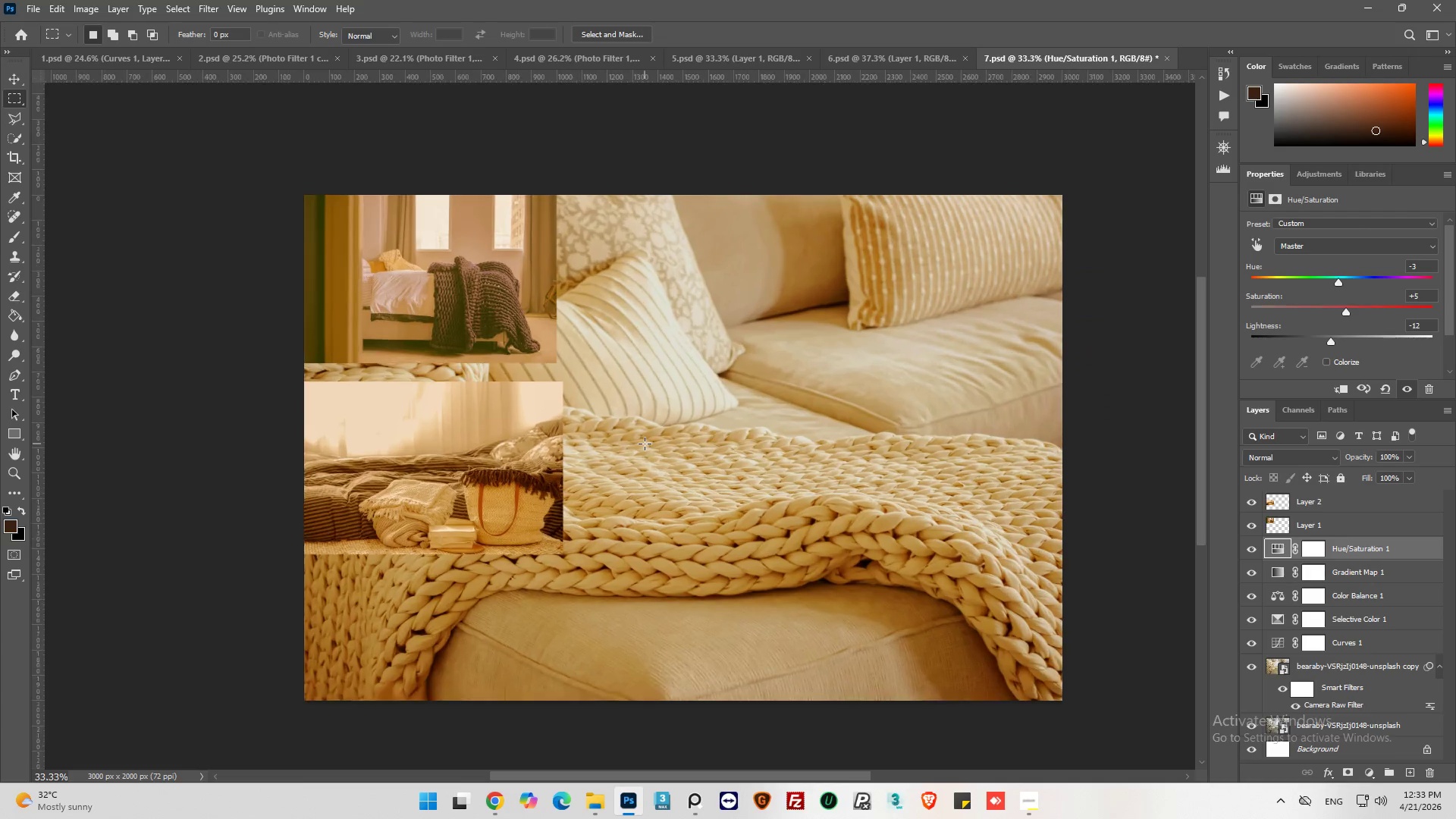 
key(Alt+AltLeft)
 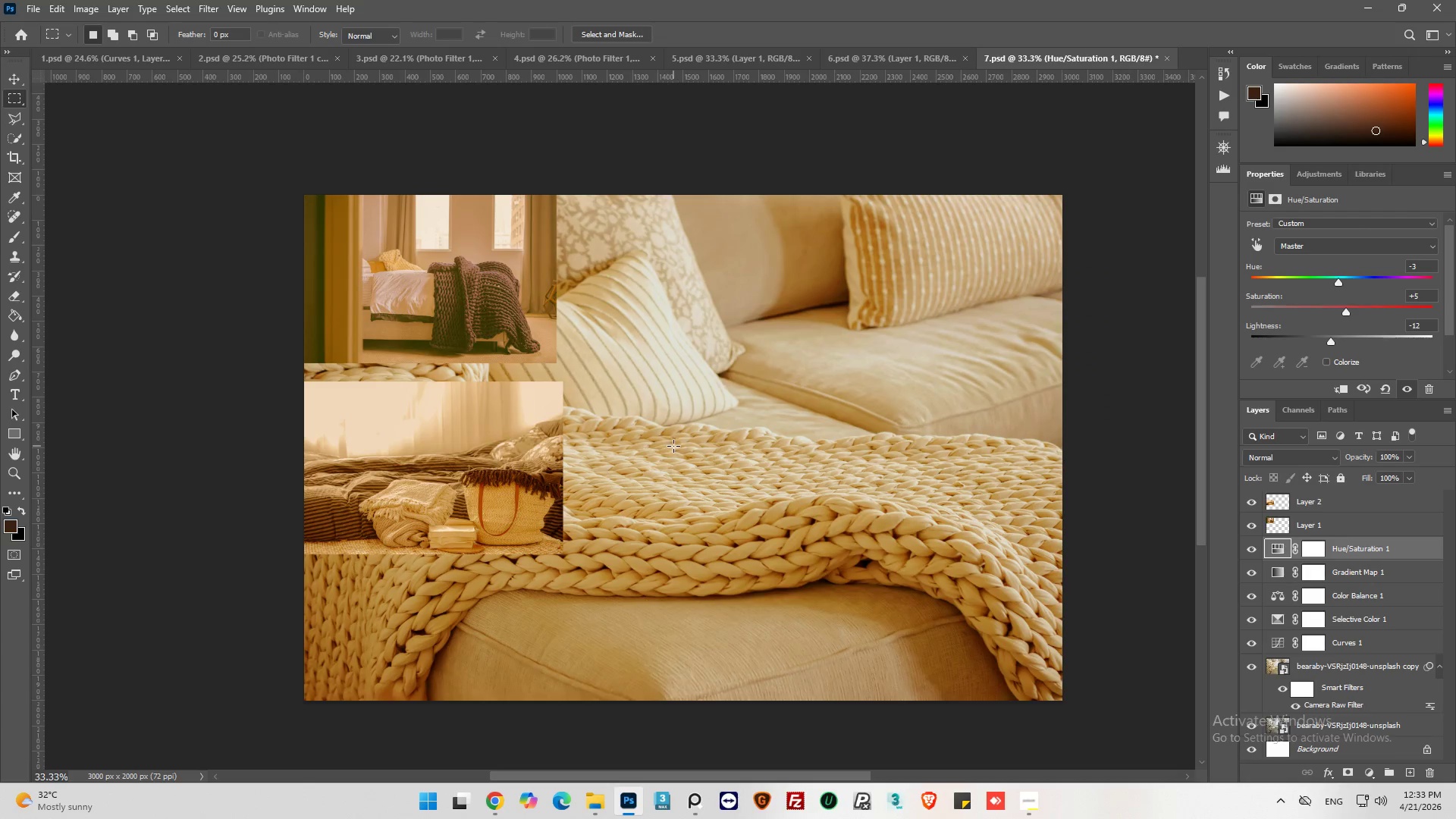 
scroll: coordinate [643, 444], scroll_direction: down, amount: 1.0
 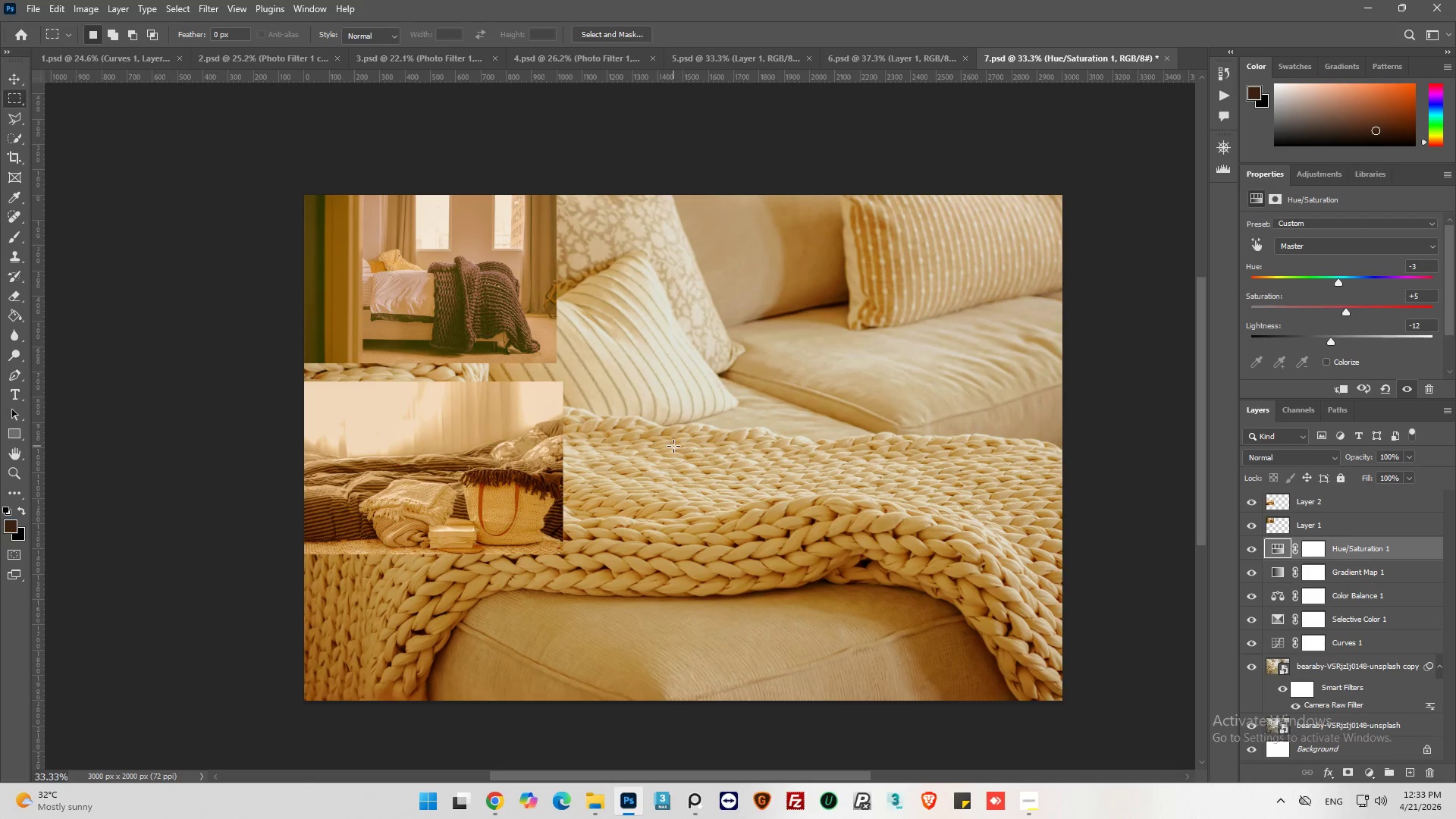 
scroll: coordinate [678, 446], scroll_direction: up, amount: 1.0
 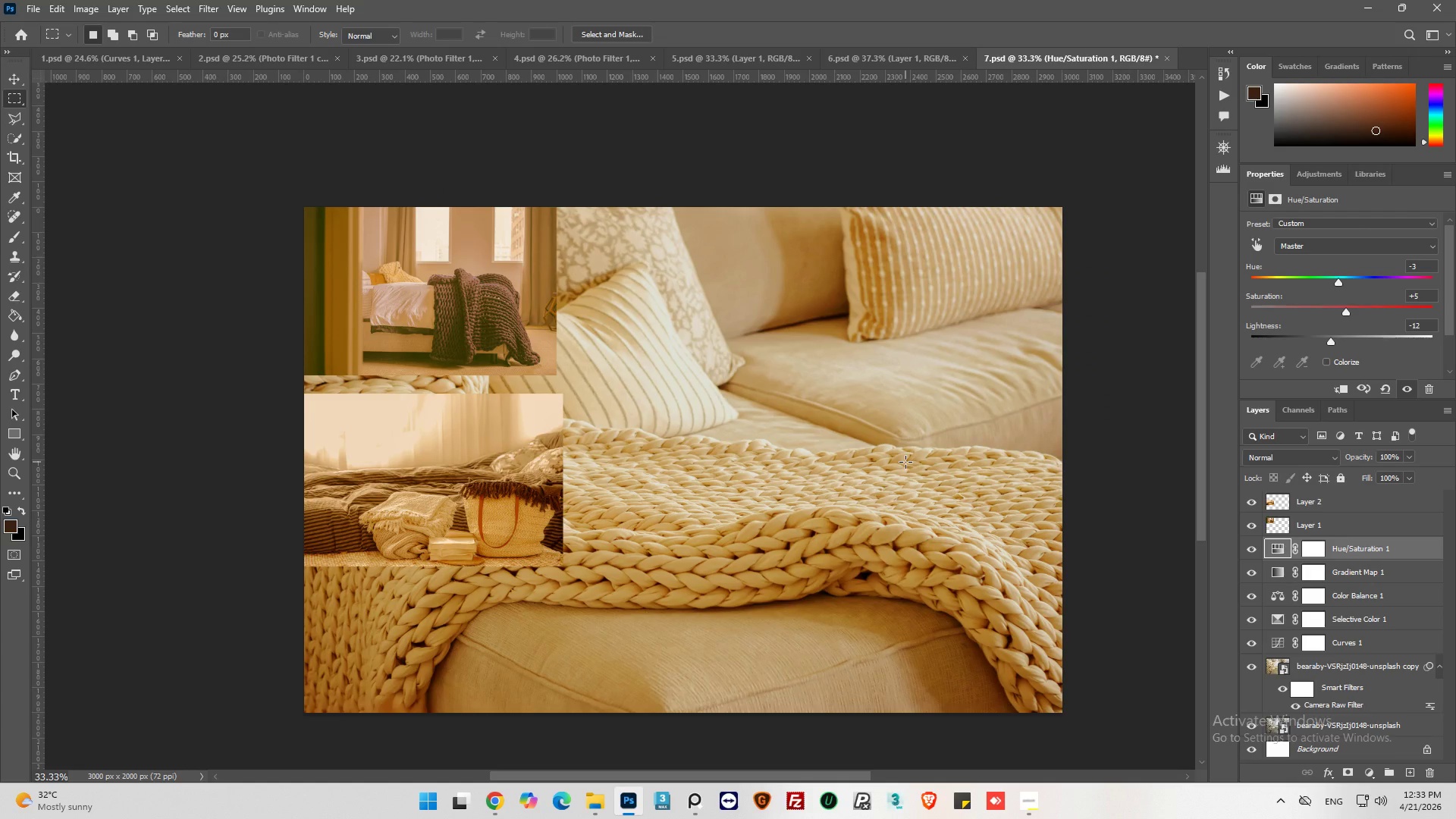 
key(Control+S)
 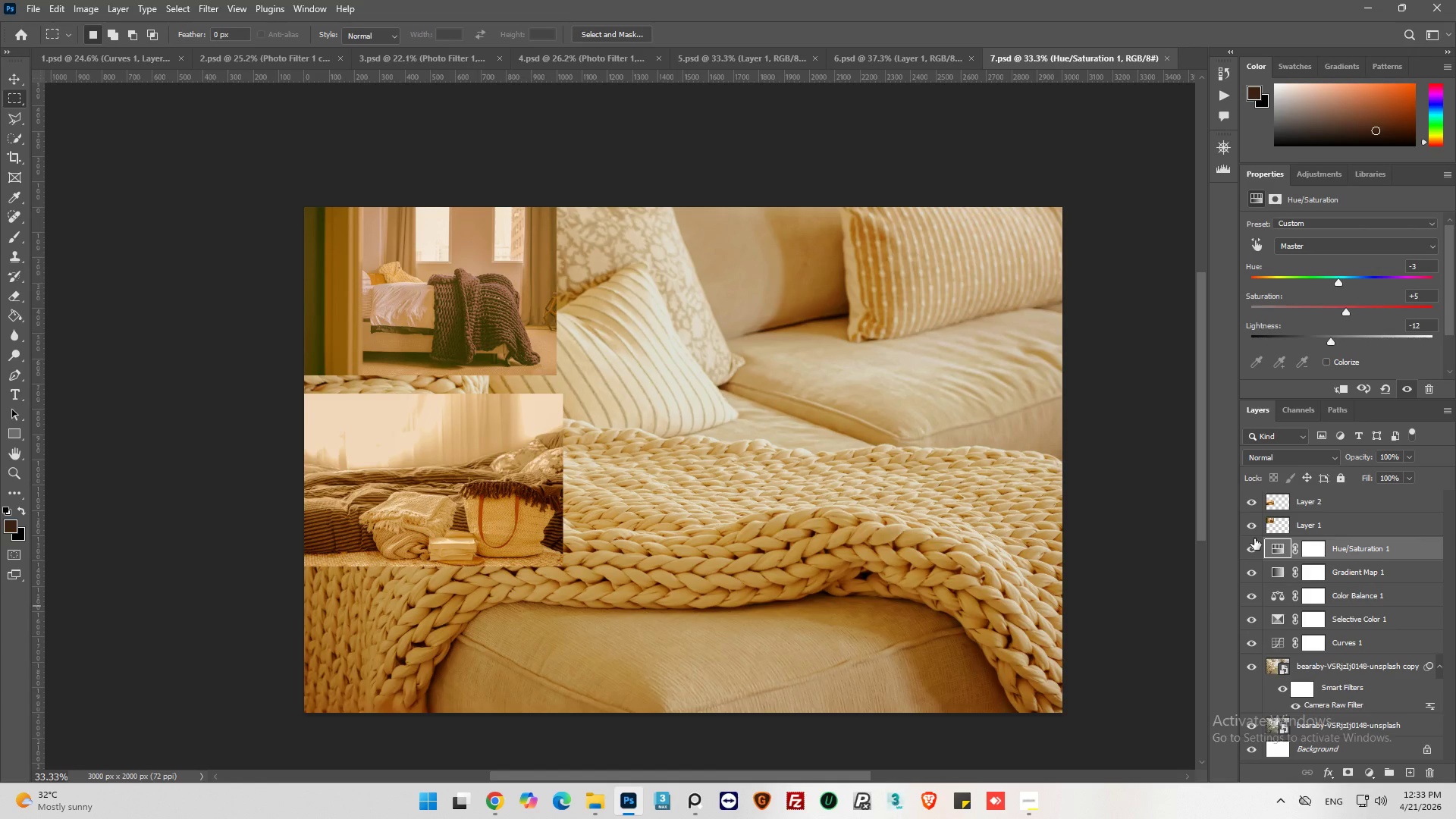 
left_click([1253, 526])
 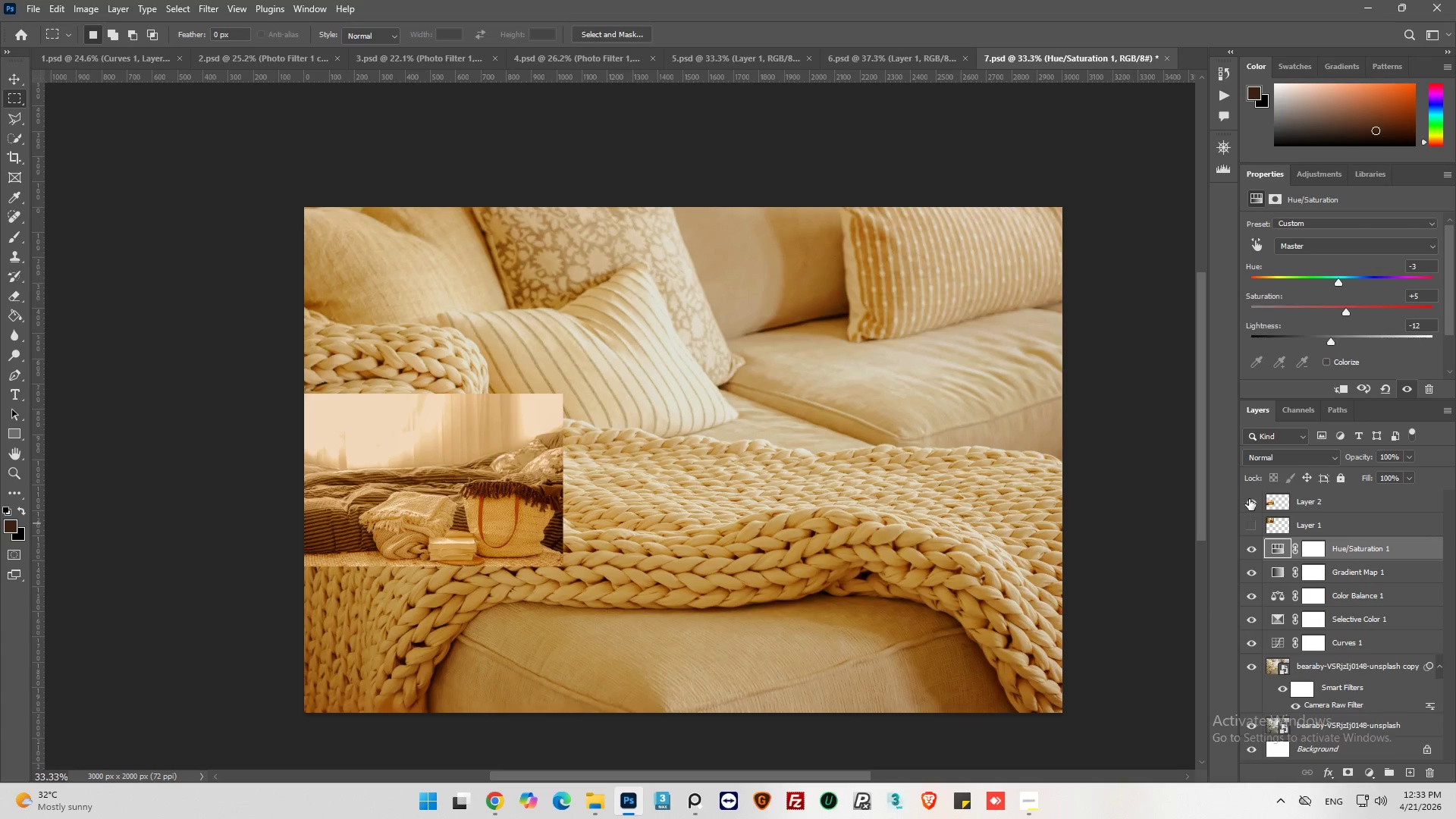 
left_click([1249, 499])
 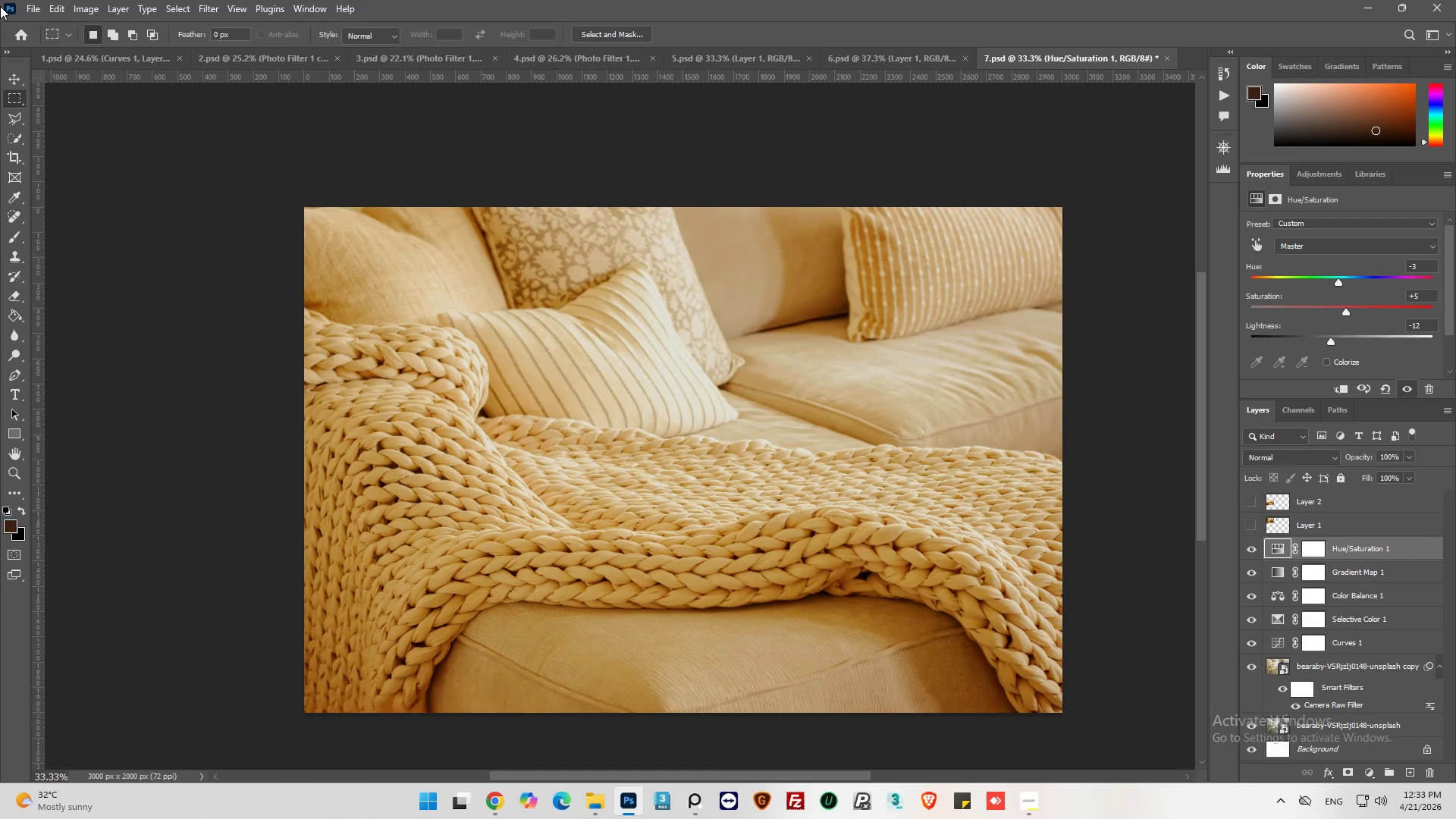 
left_click([30, 11])
 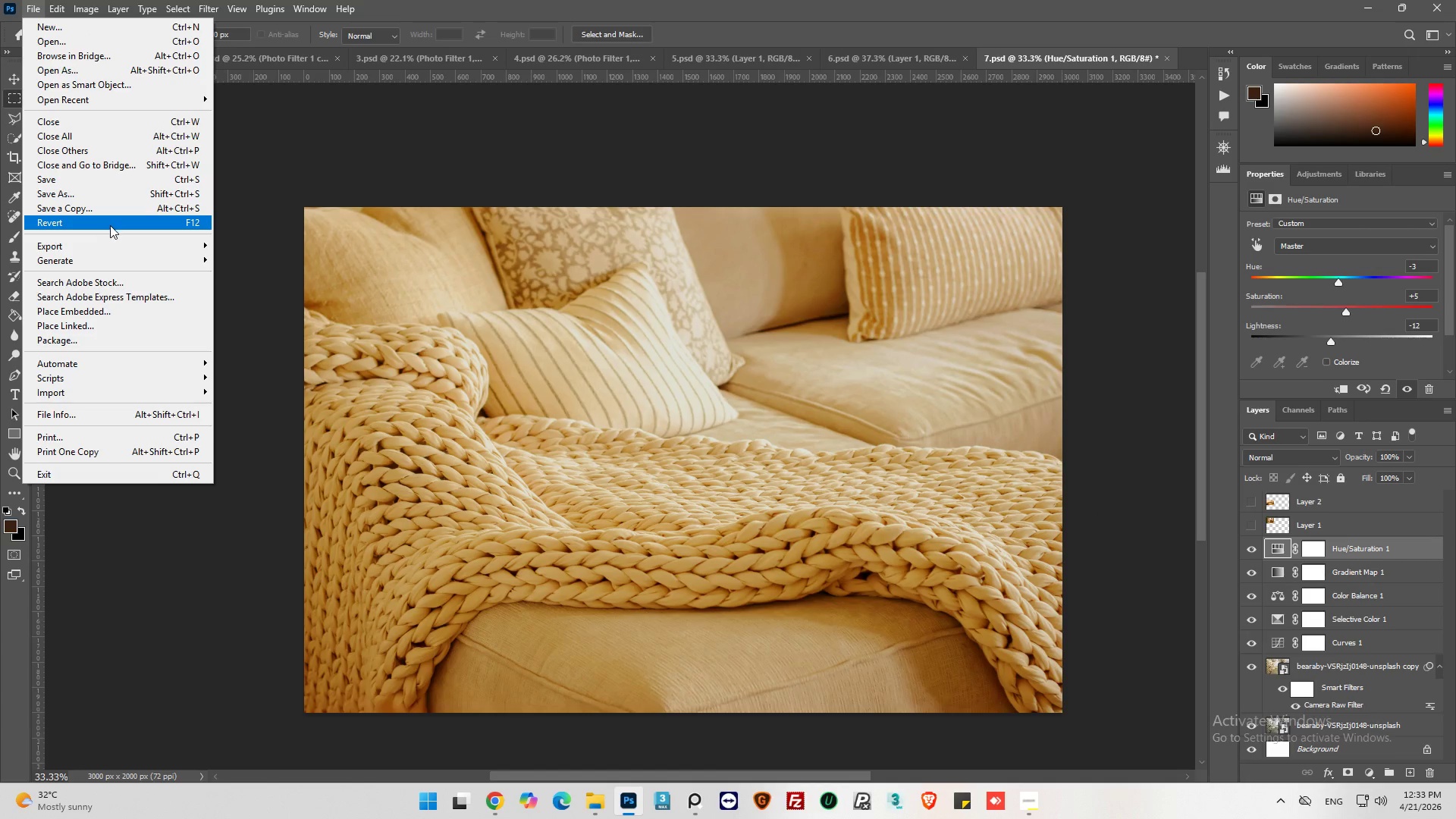 
mouse_move([135, 241])
 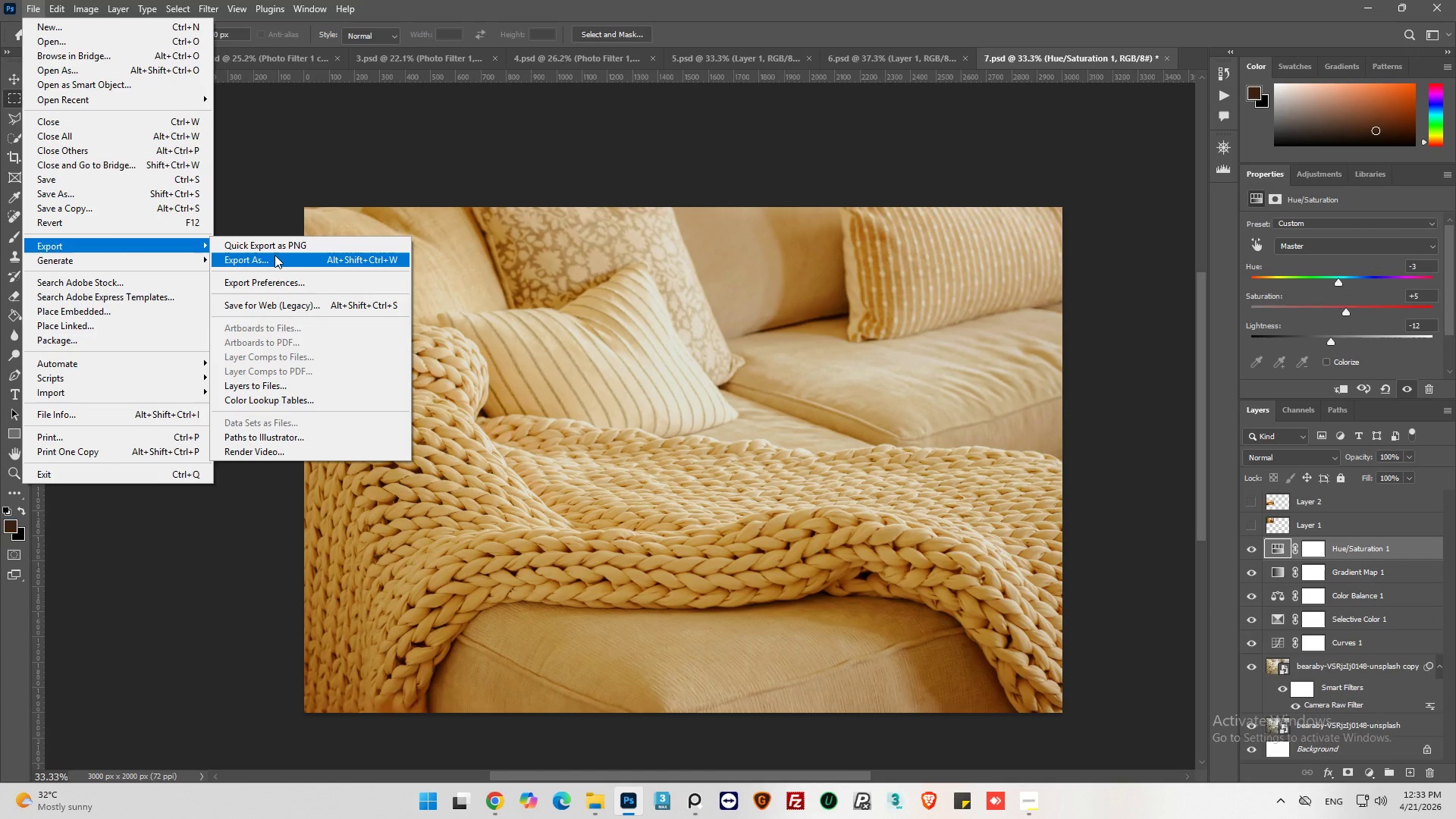 
mouse_move([281, 254])
 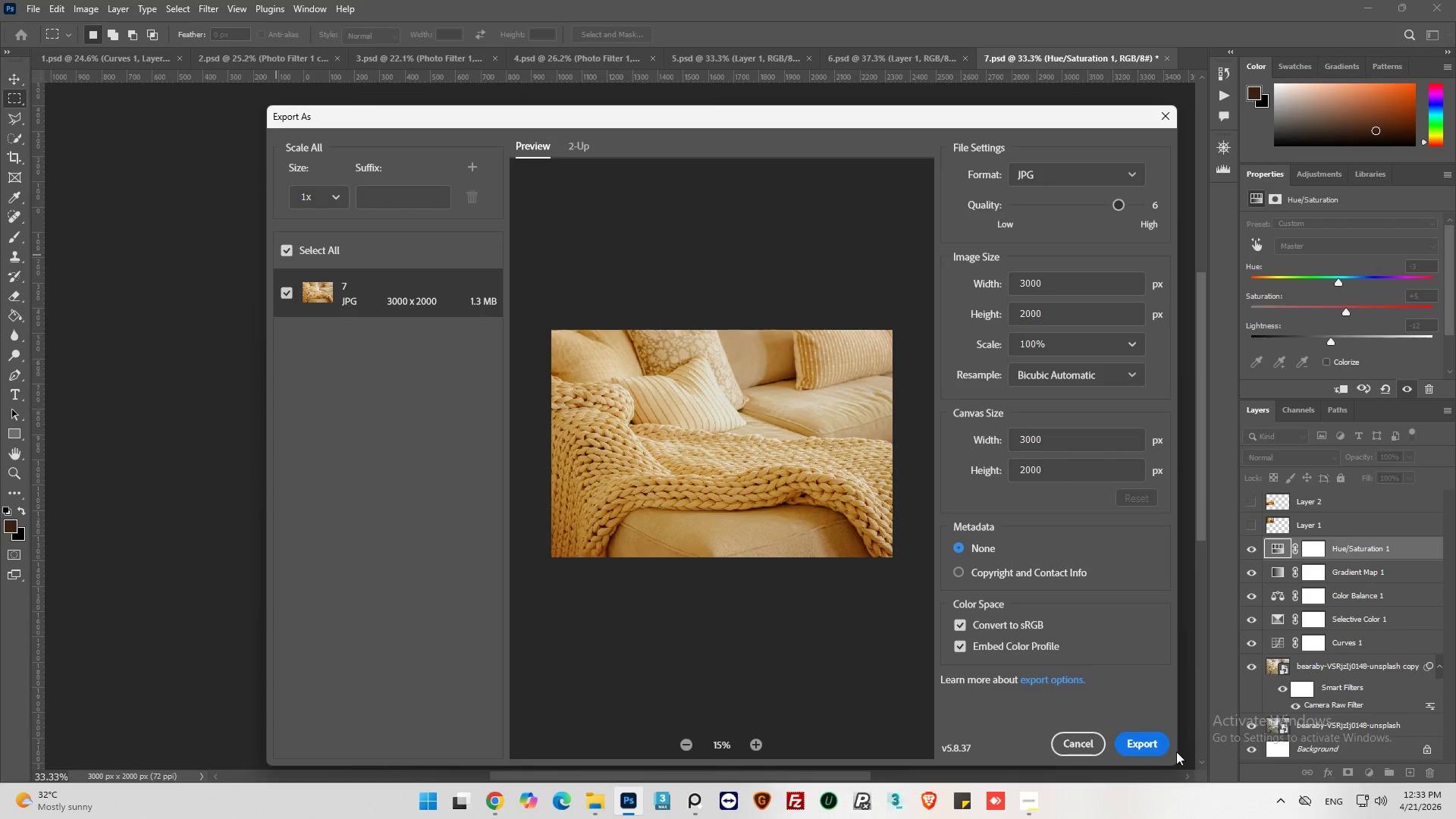 
left_click([1141, 739])
 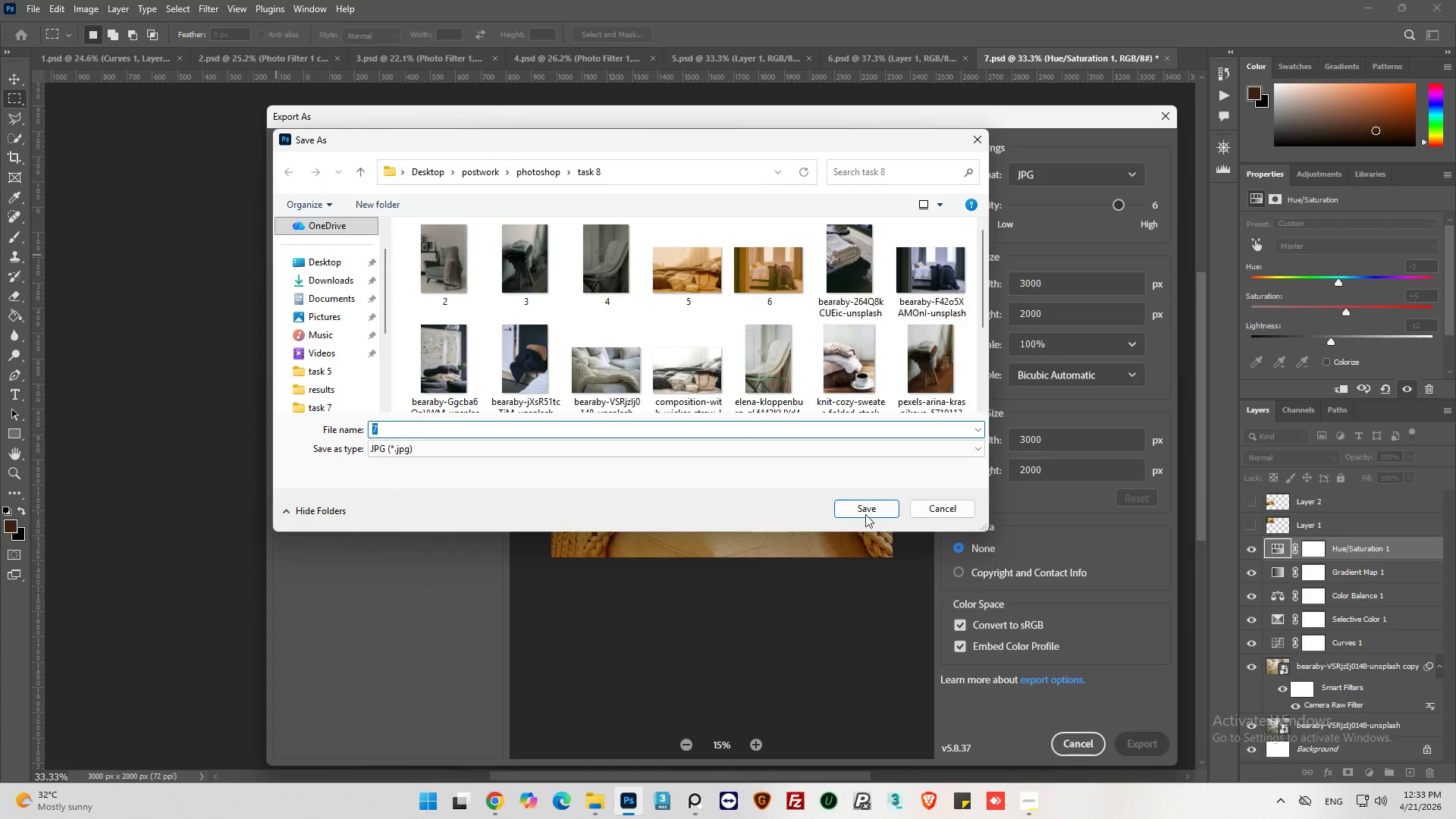 
left_click([861, 506])
 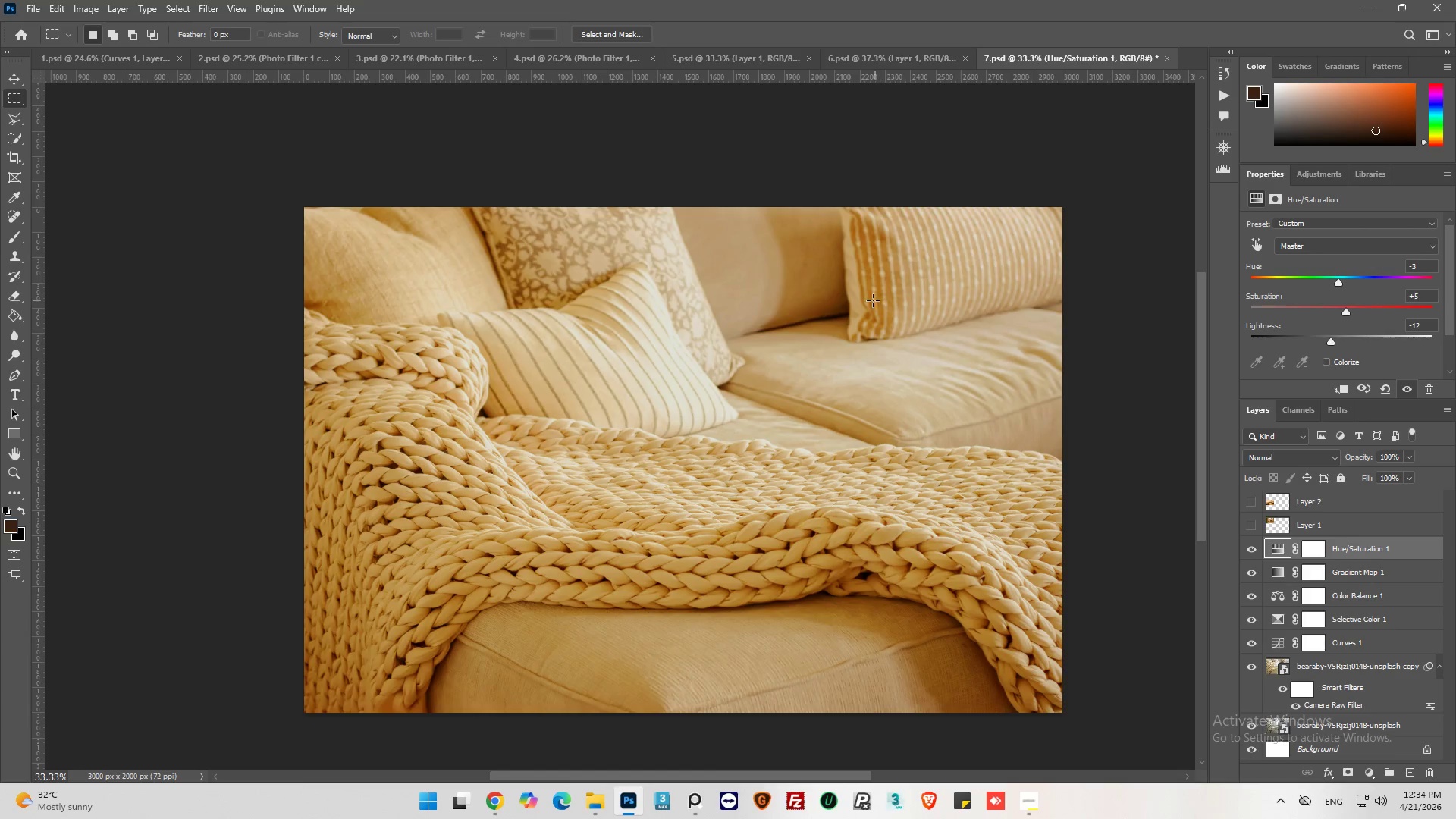 
wait(11.19)
 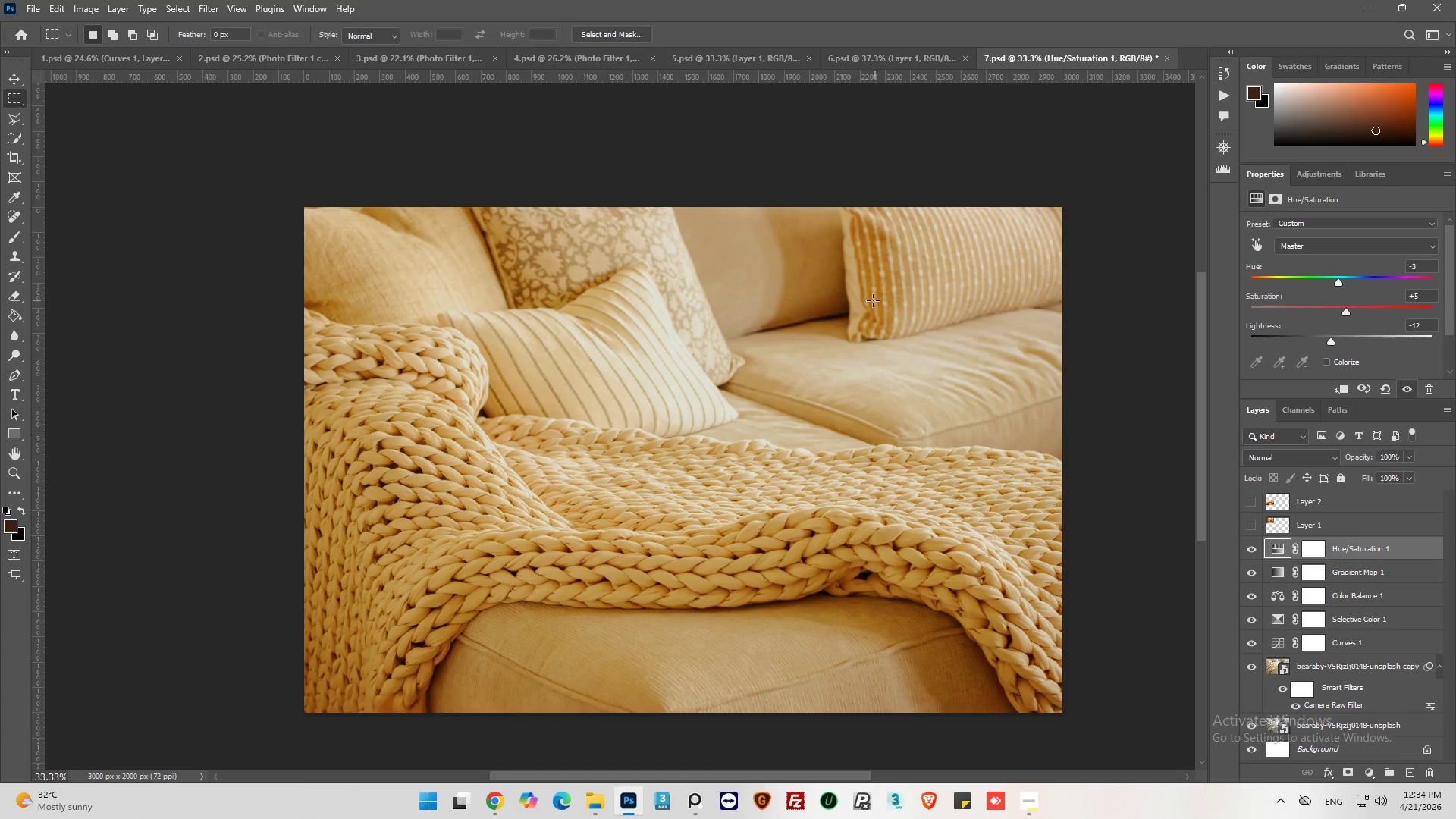 
mouse_move([1049, 384])
 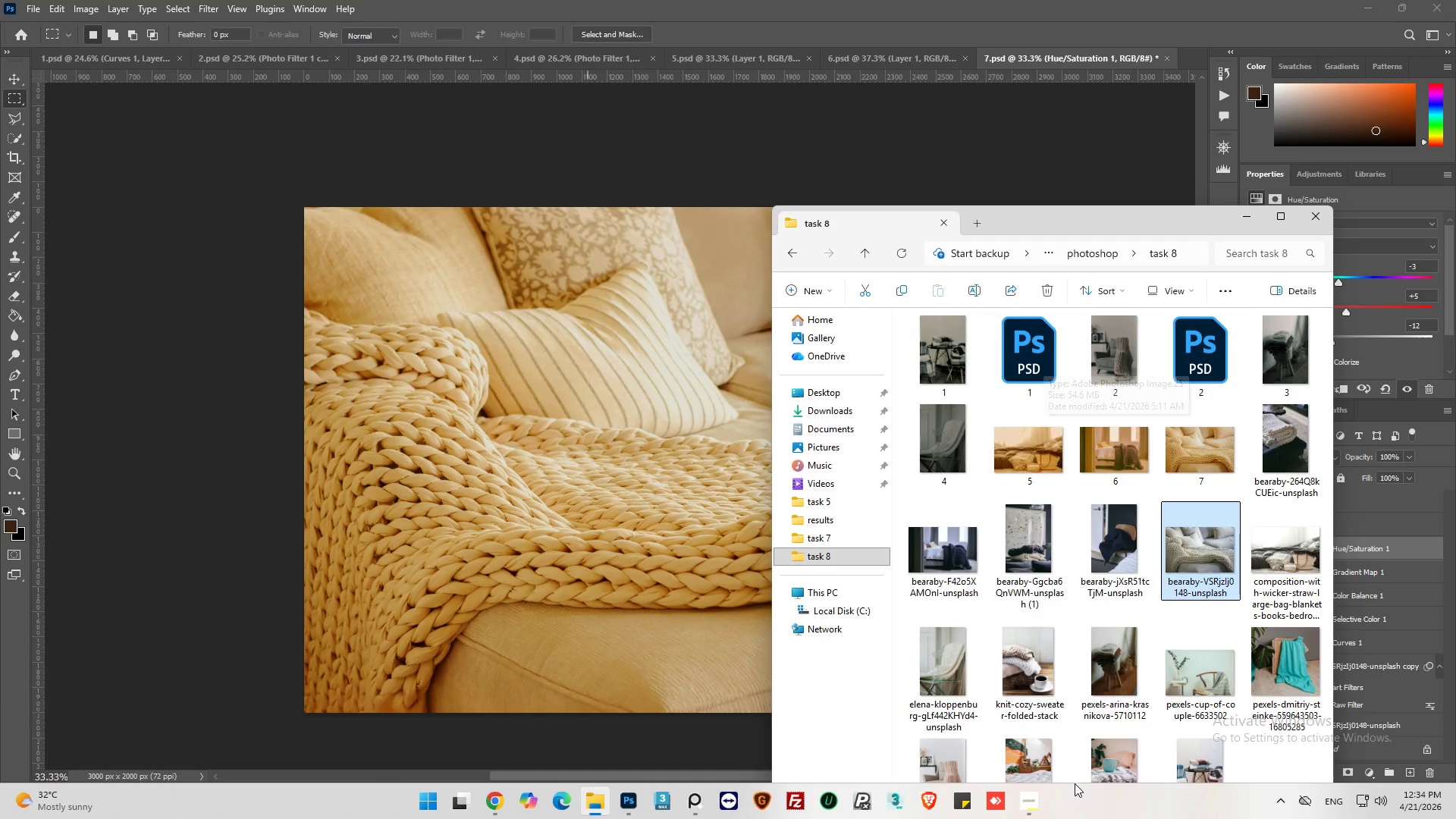 
left_click([1025, 800])